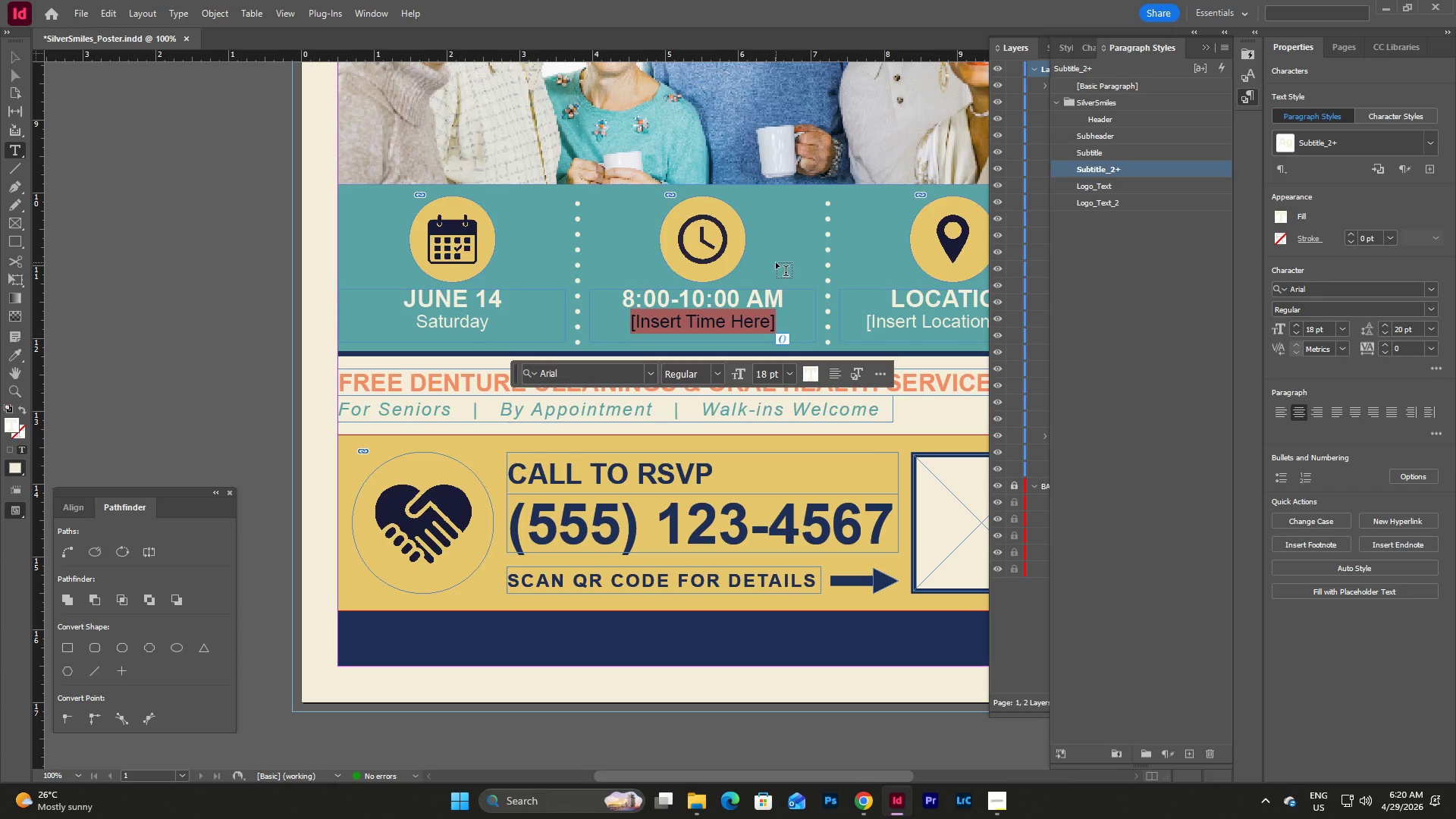 
type(Registration s)
key(Backspace)
type(Starts Early)
 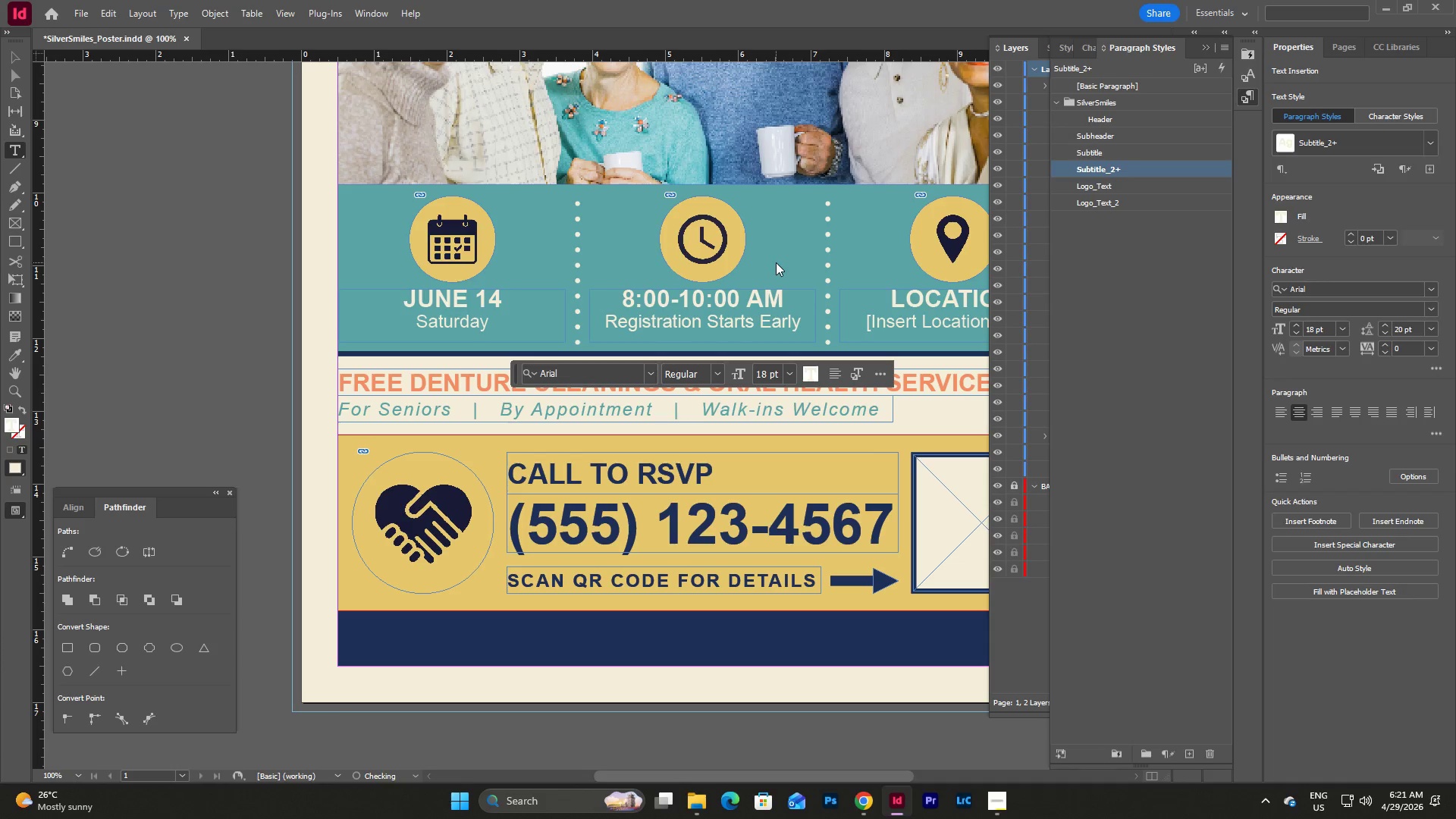 
double_click([718, 326])
 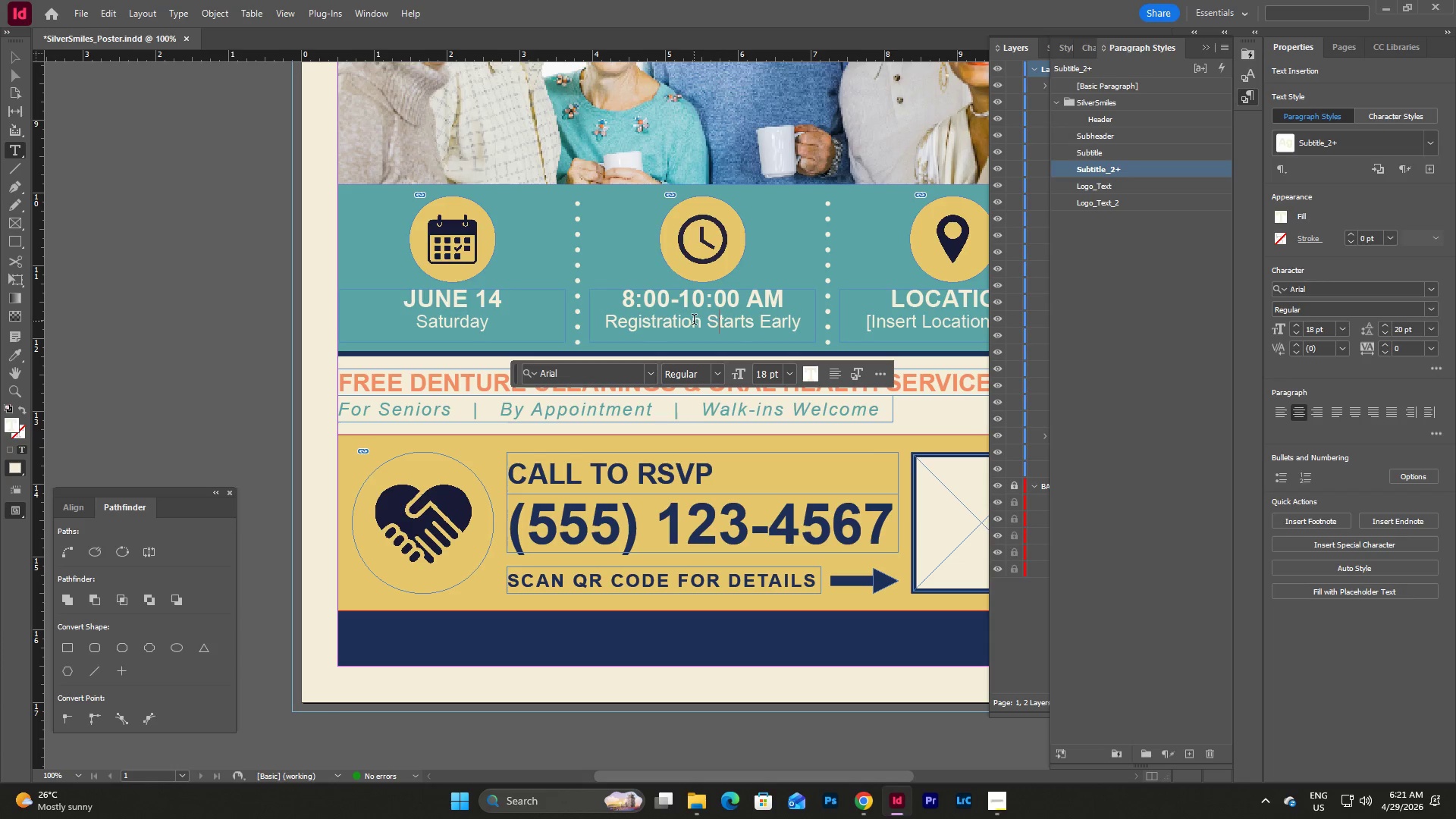 
key(Backspace)
 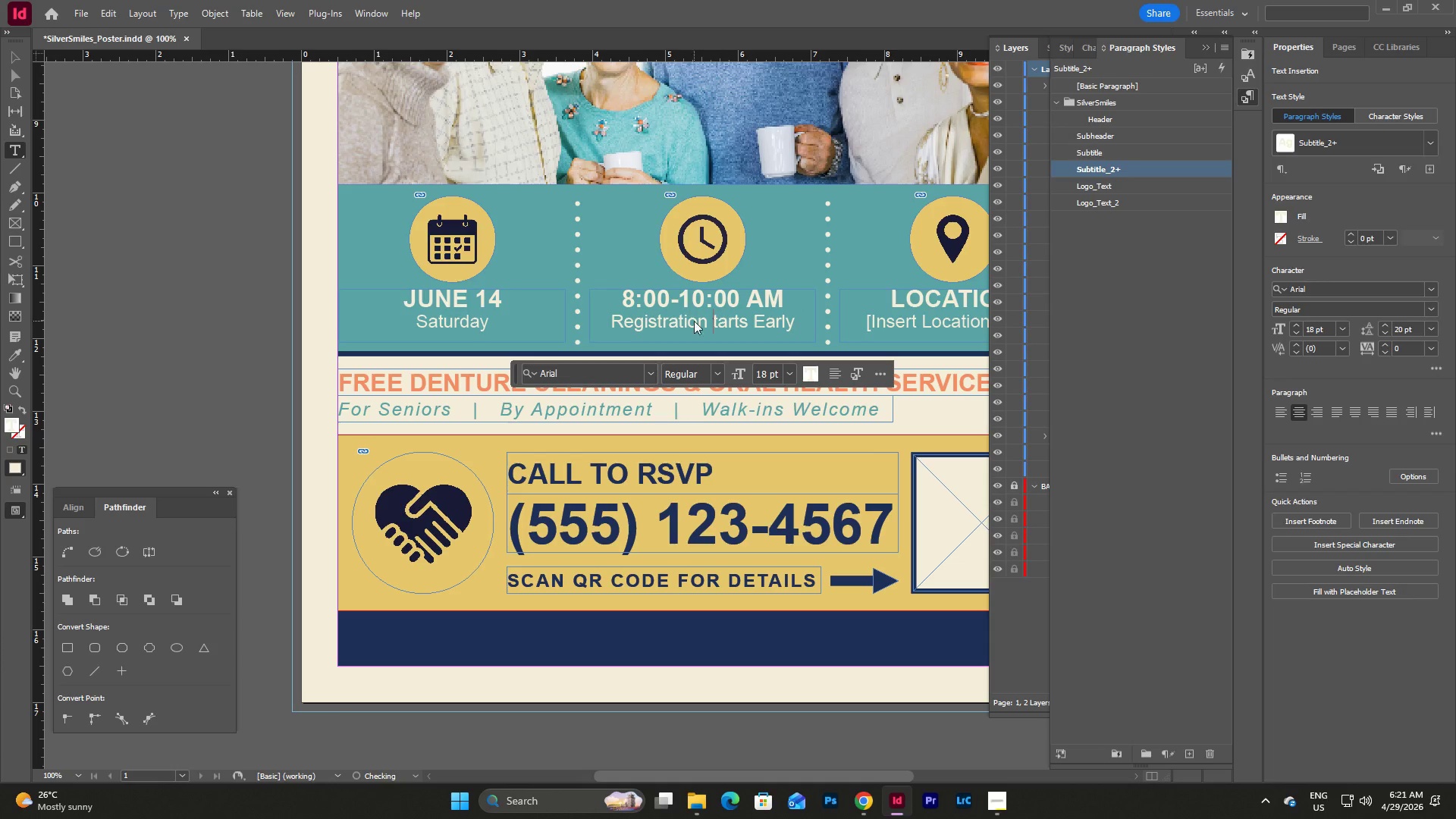 
key(S)
 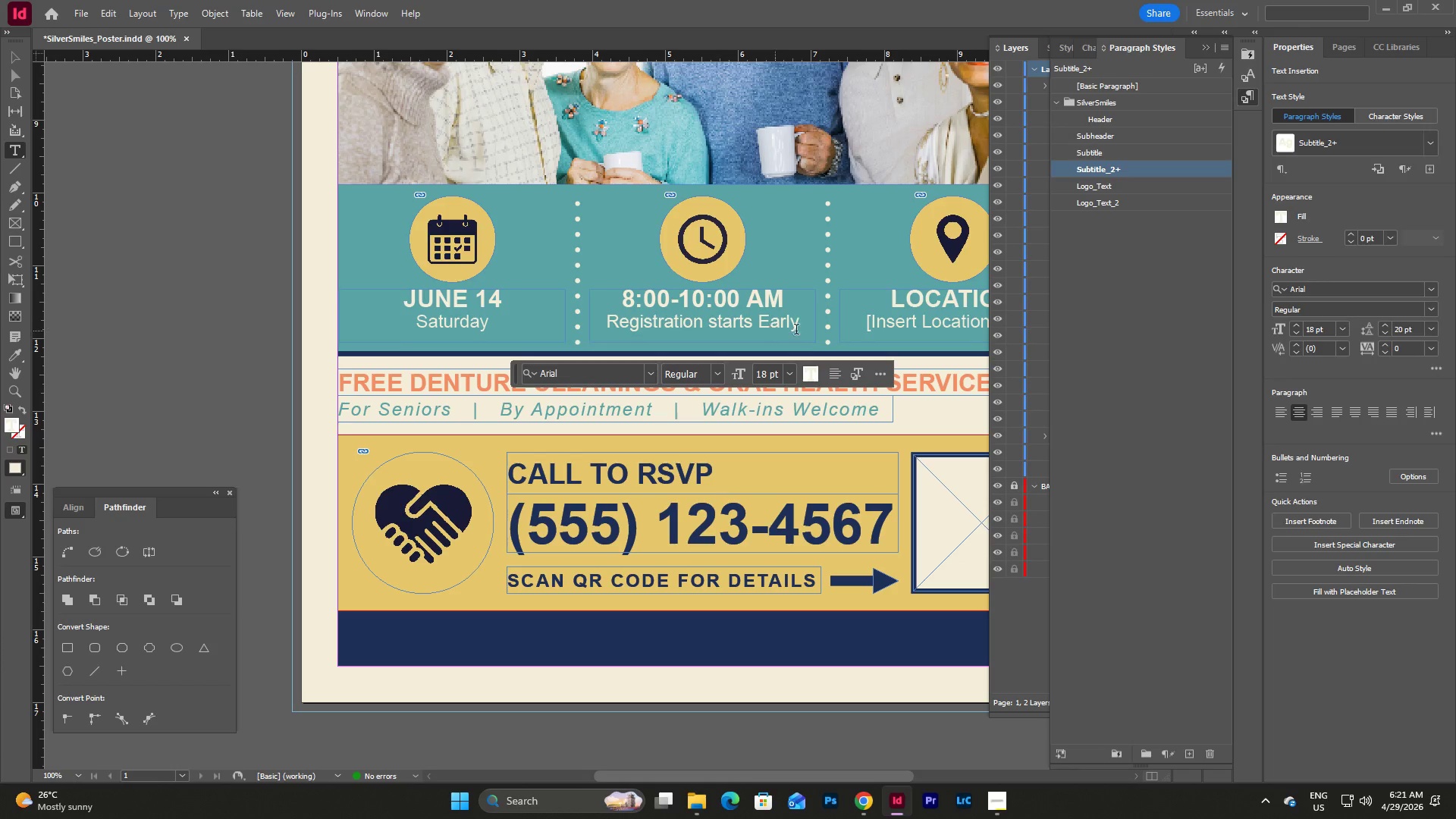 
left_click([774, 318])
 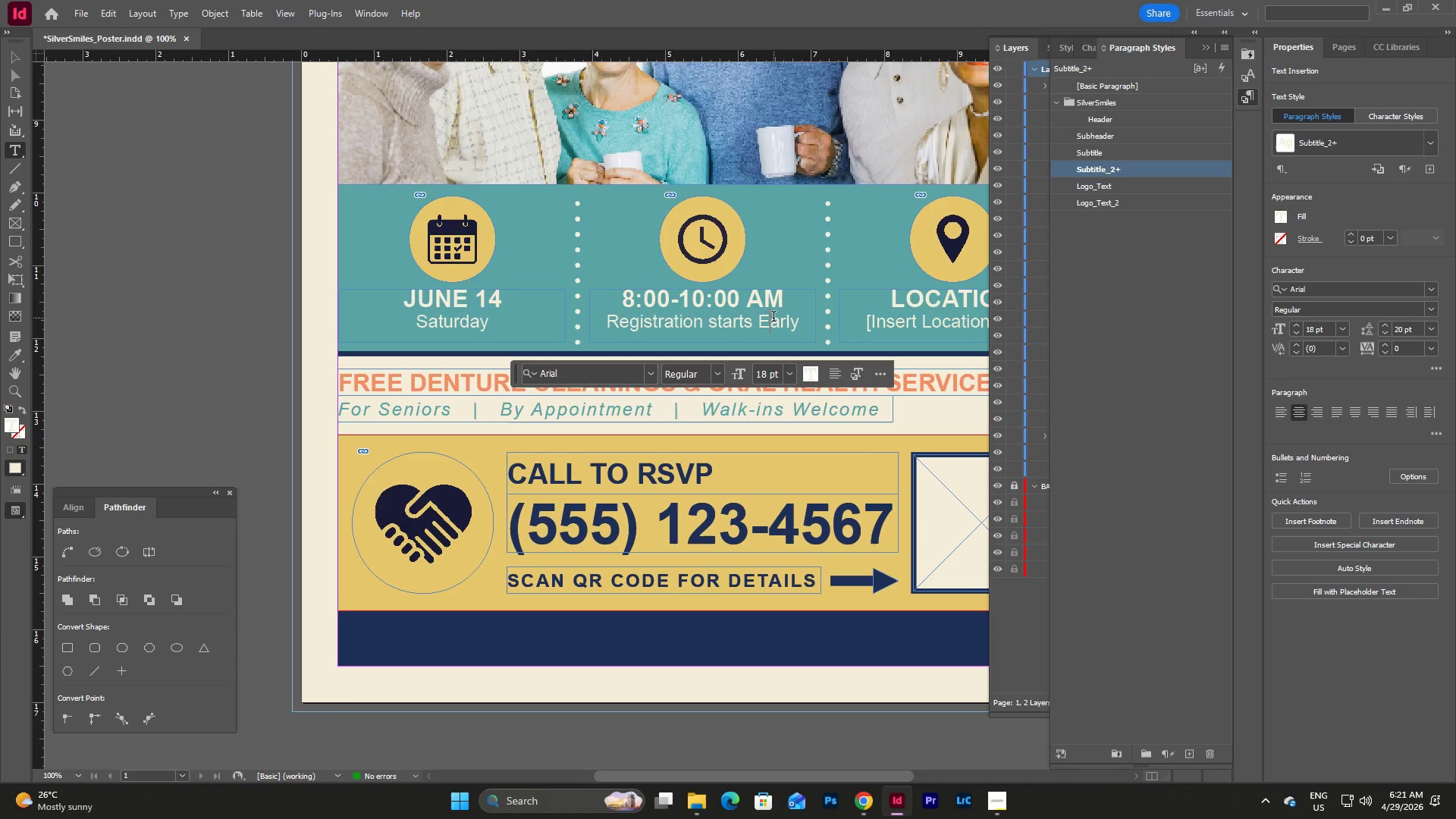 
key(Backspace)
 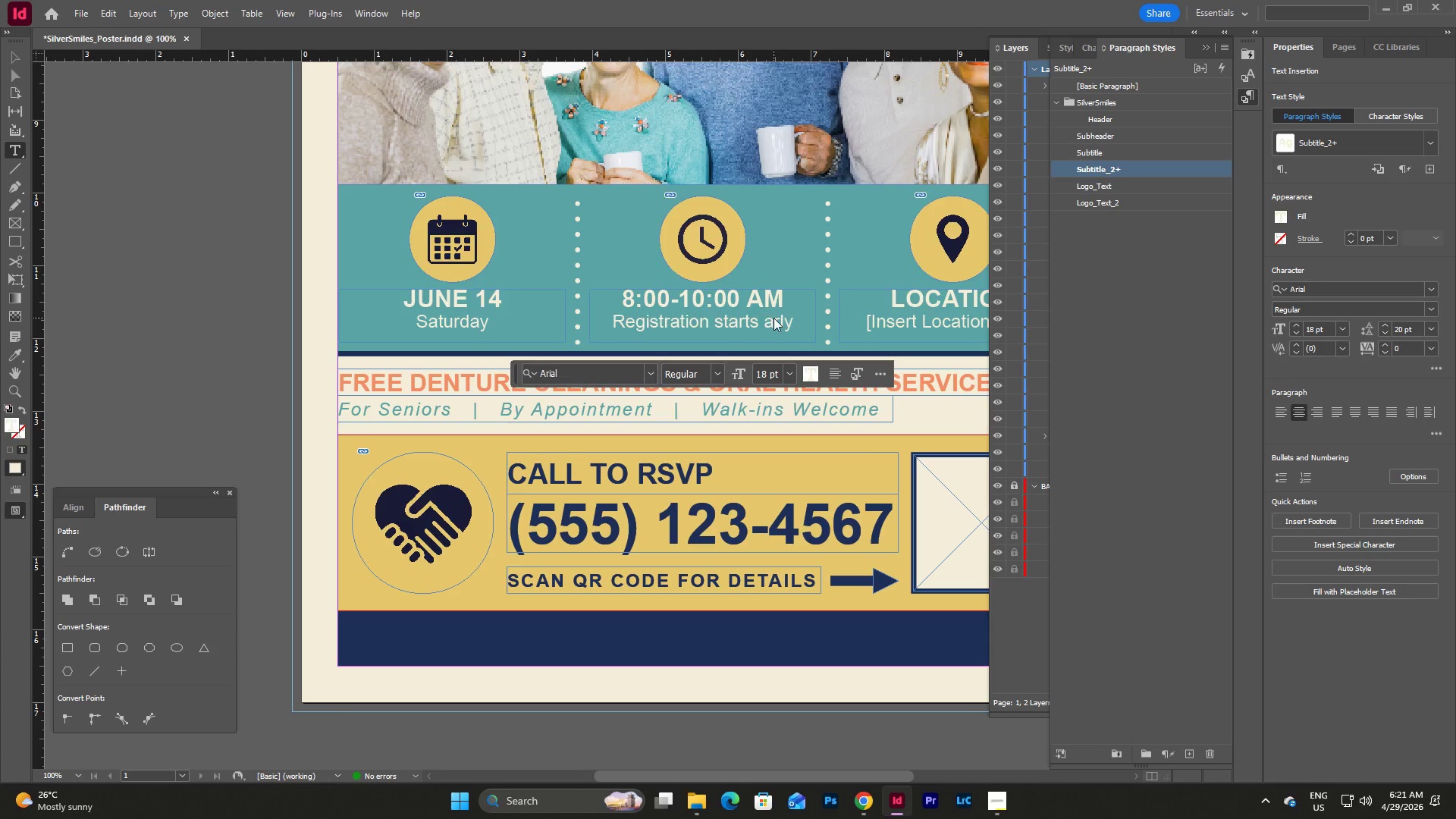 
key(E)
 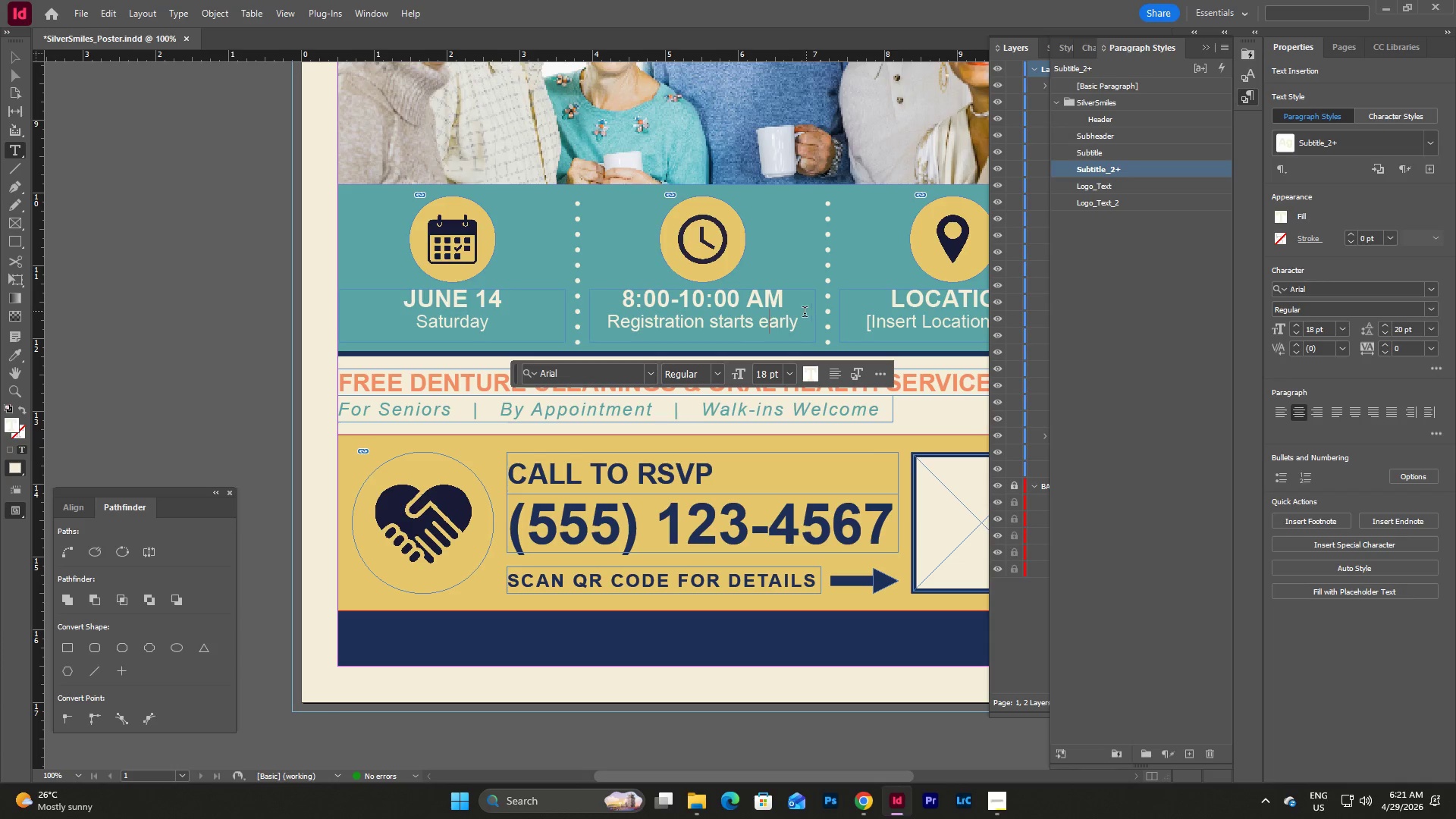 
left_click([805, 319])
 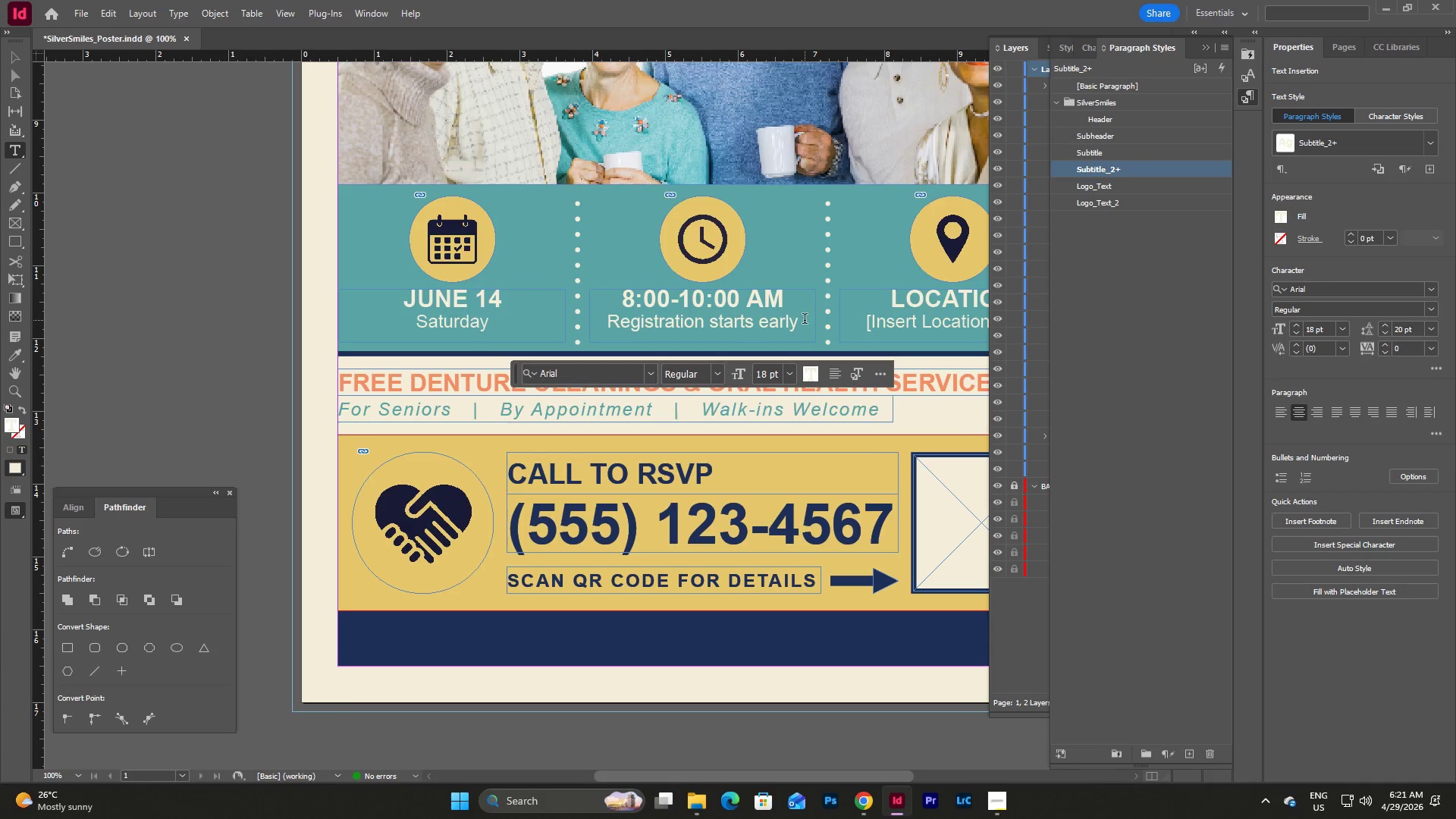 
key(Shift+1)
 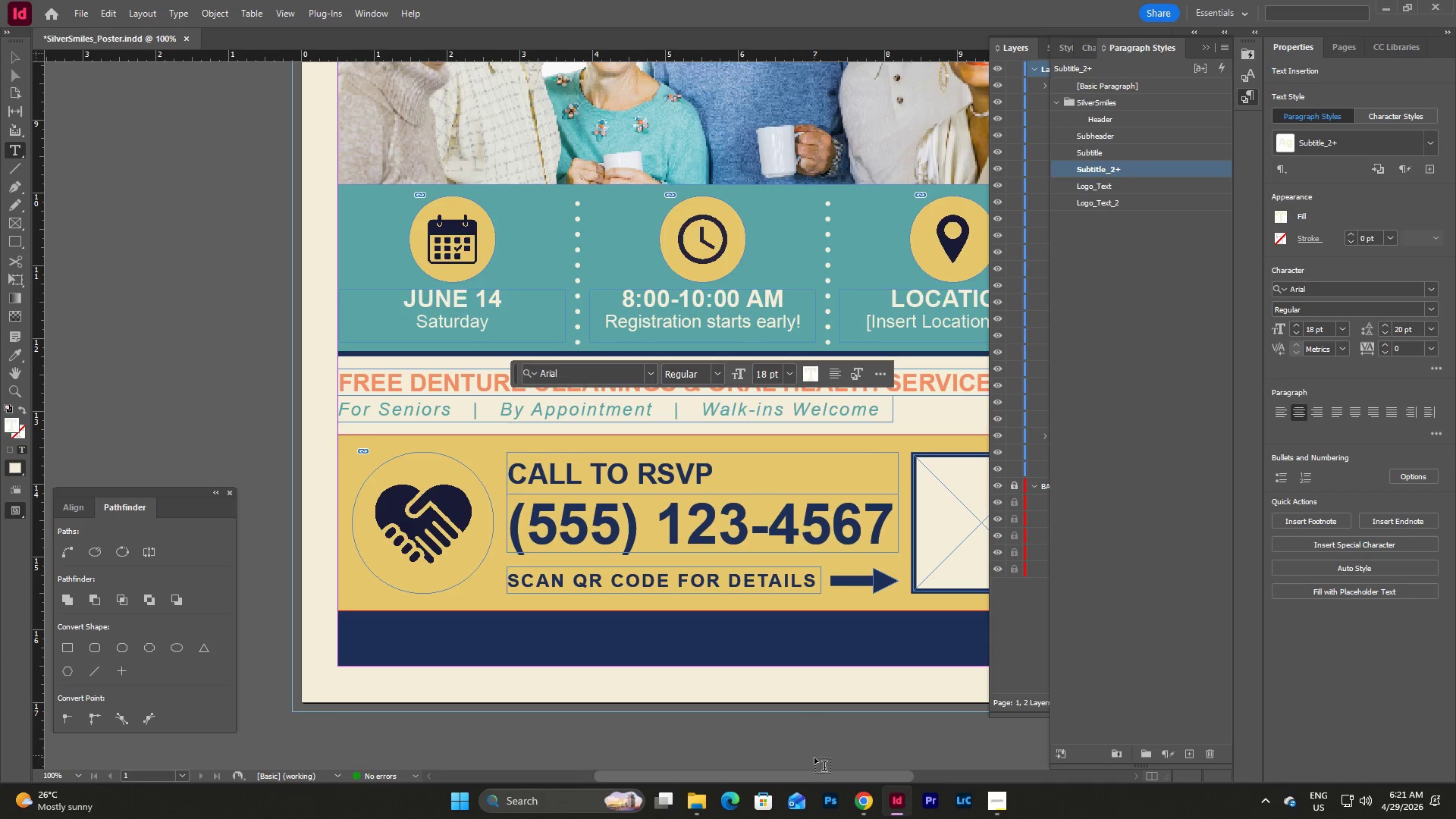 
left_click_drag(start_coordinate=[825, 776], to_coordinate=[905, 780])
 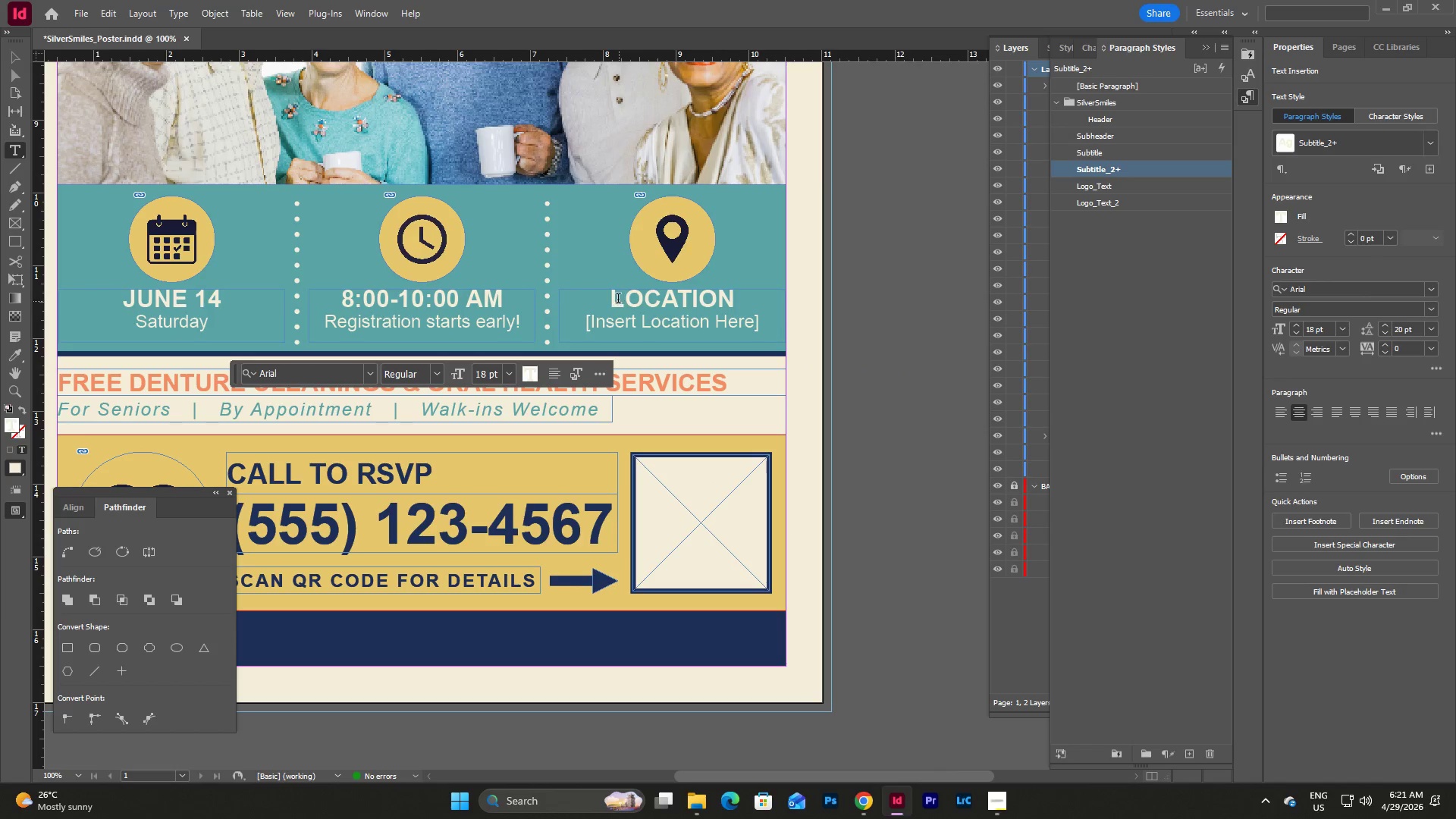 
left_click_drag(start_coordinate=[612, 296], to_coordinate=[731, 294])
 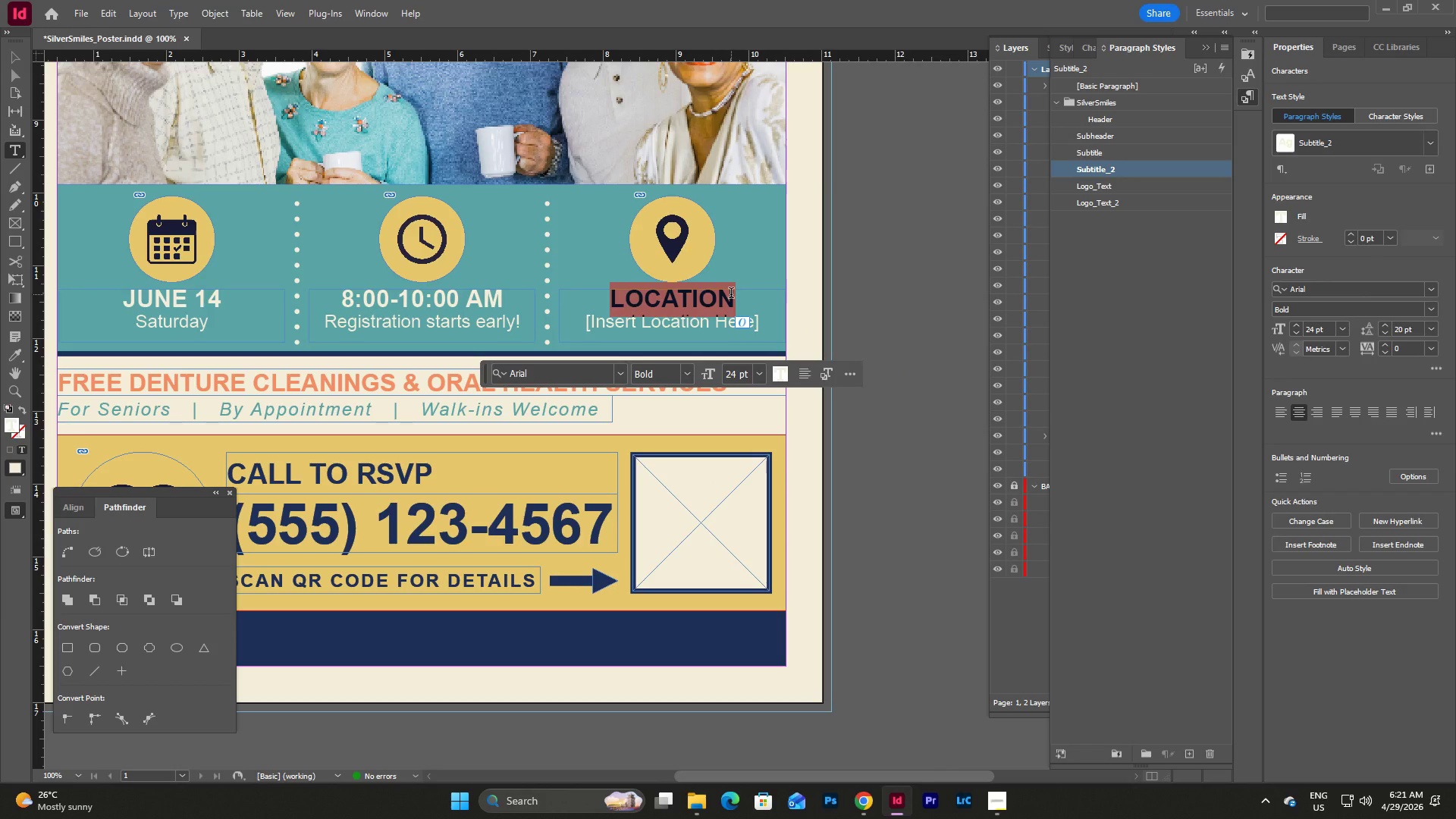 
type(IMUS, )
key(Backspace)
key(Backspace)
key(Backspace)
key(Backspace)
key(Backspace)
key(Backspace)
 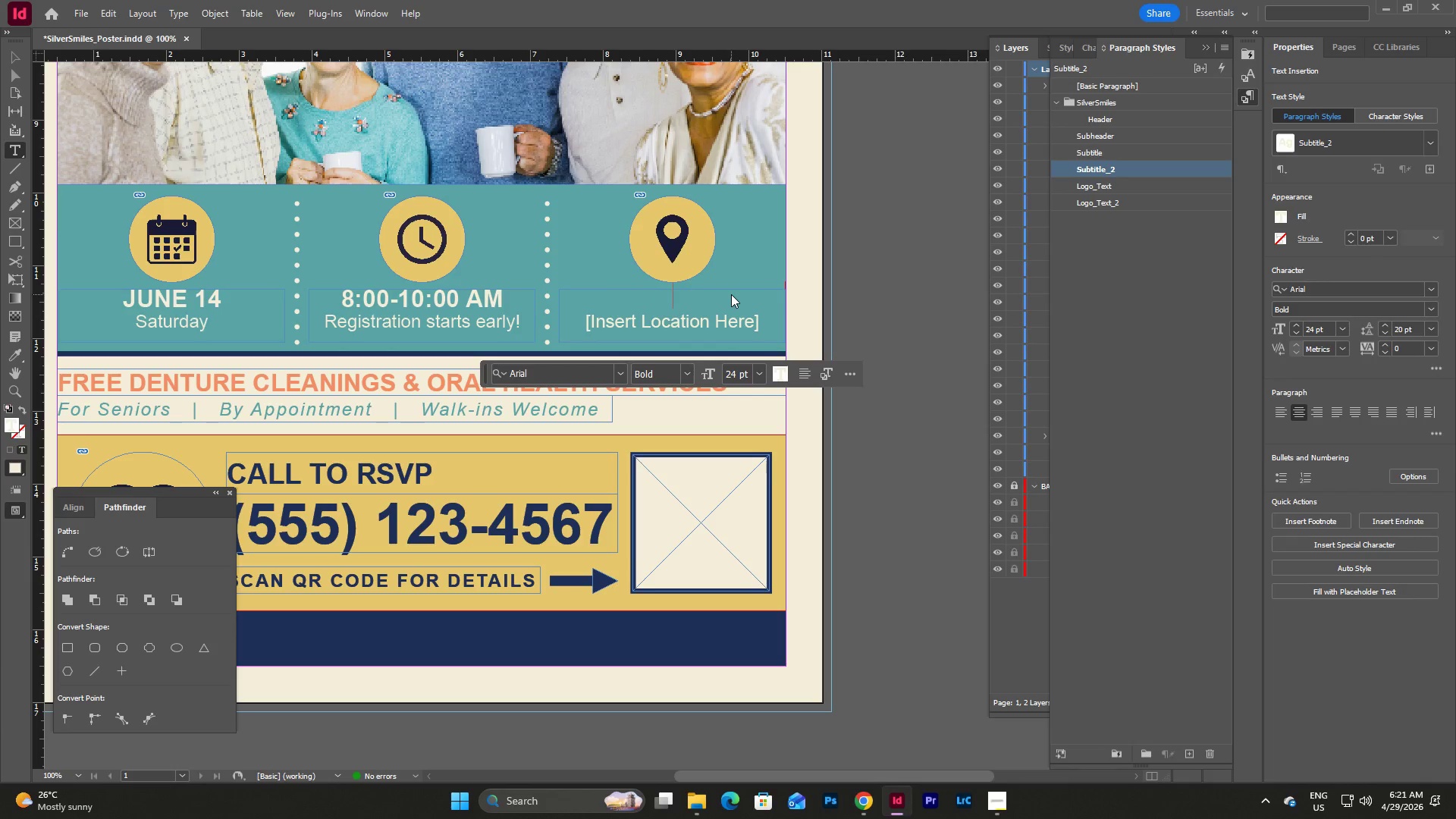 
wait(11.83)
 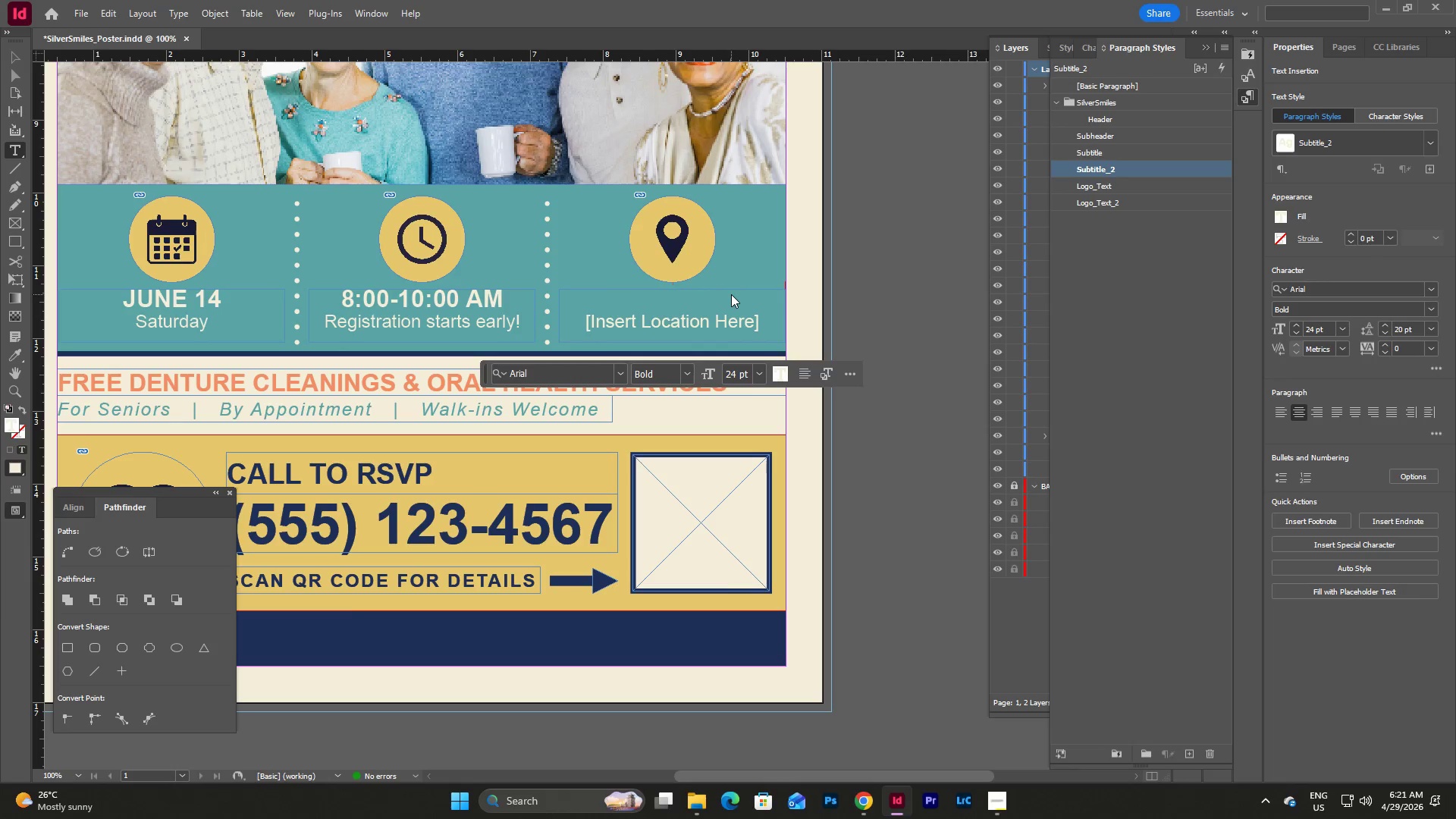 
type(MAPLE GROVE)
 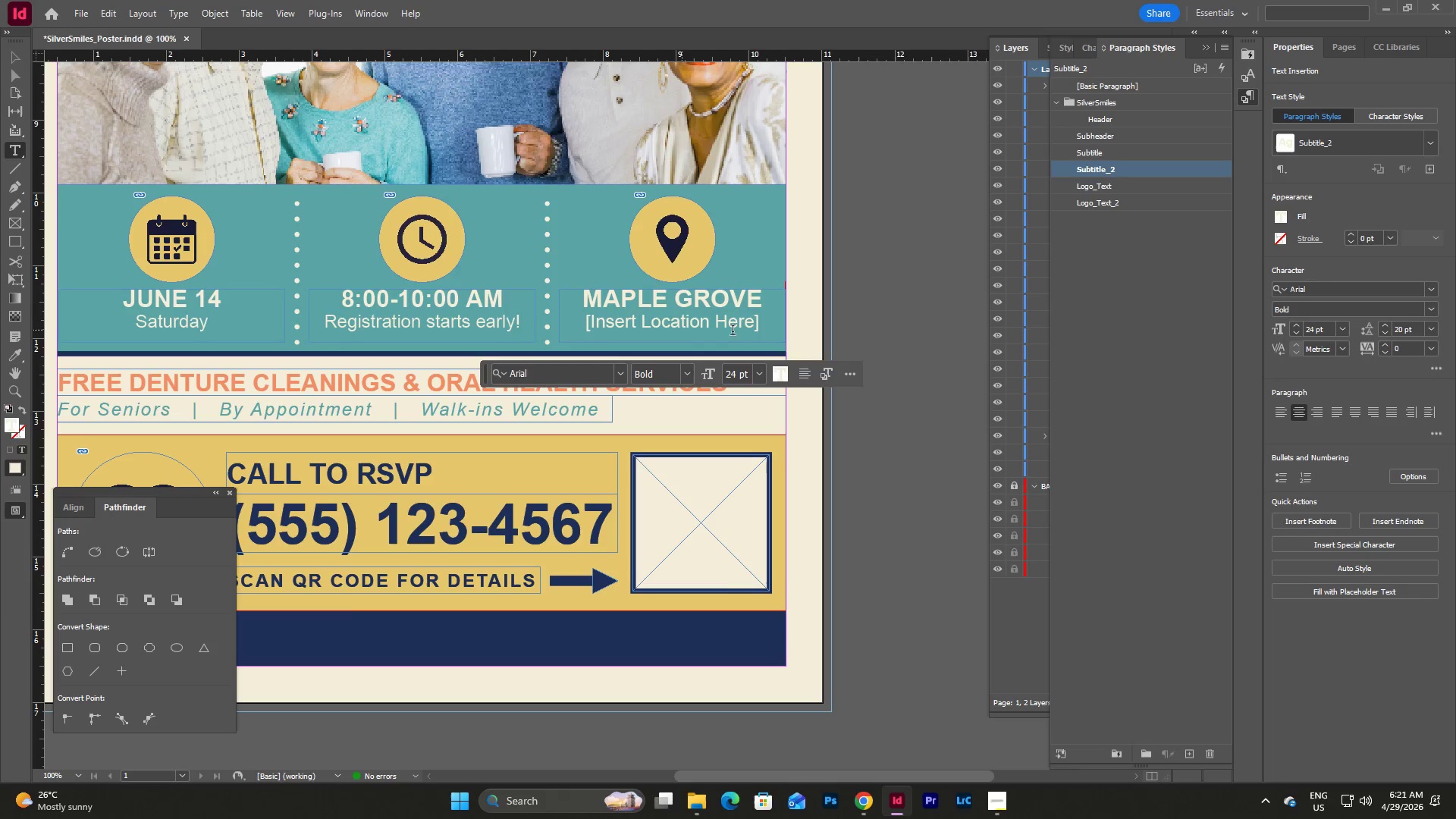 
left_click_drag(start_coordinate=[764, 332], to_coordinate=[585, 324])
 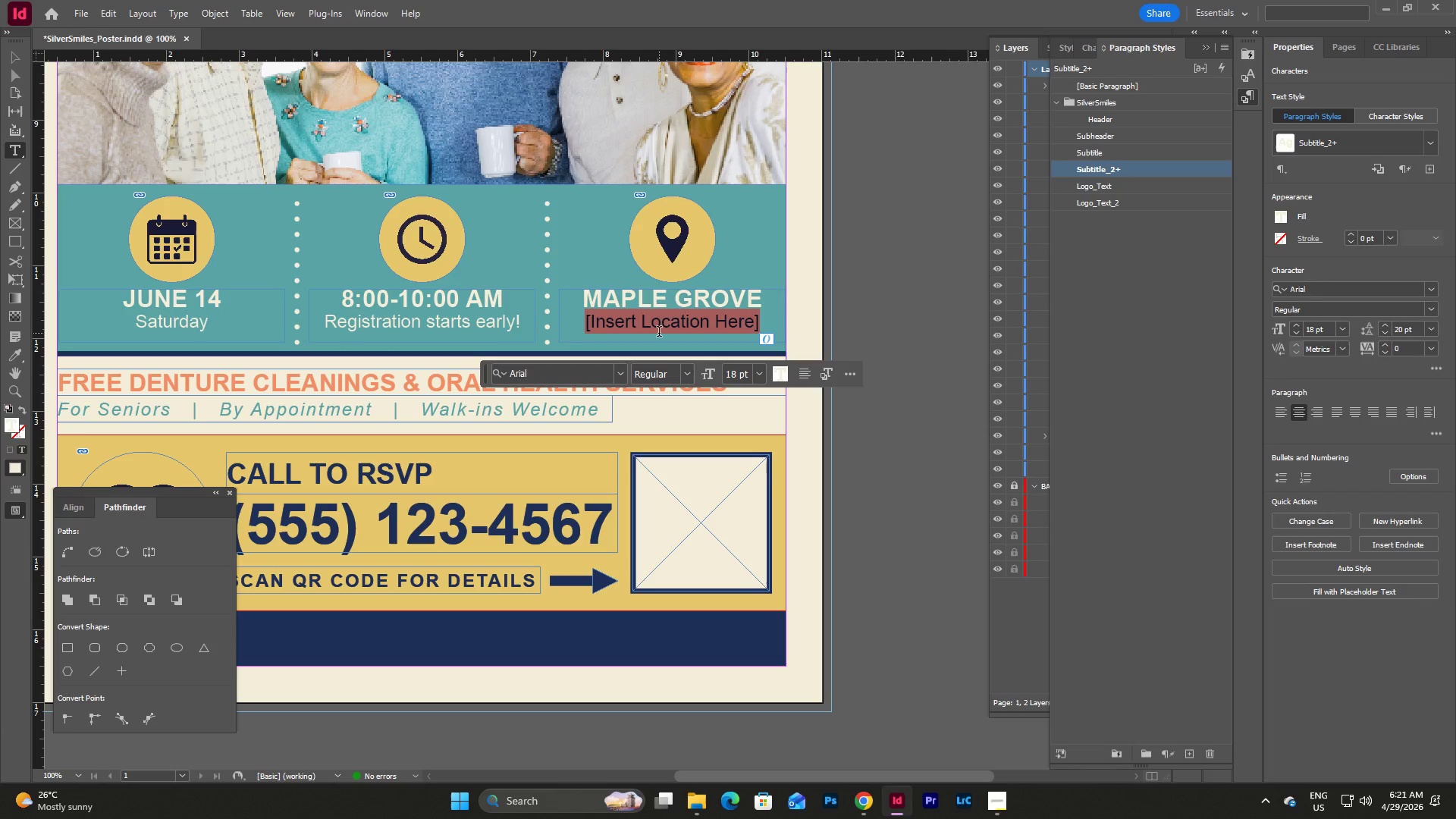 
type(Sund)
key(Backspace)
type(shive)
key(Backspace)
key(Backspace)
type(ne Avem )
key(Backspace)
key(Backspace)
type(, Sor)
key(Backspace)
key(Backspace)
type(pringfield)
 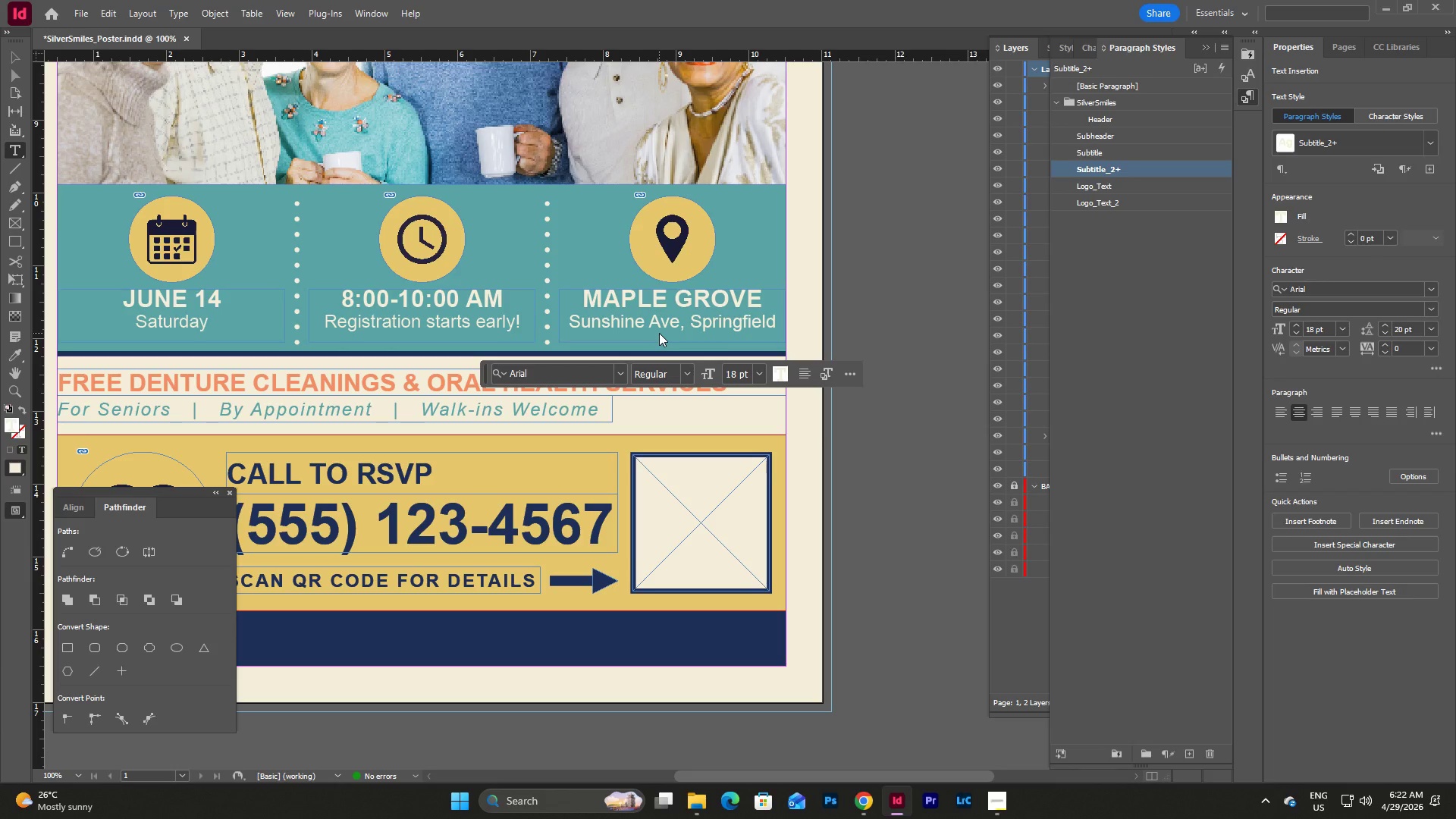 
key(Escape)
 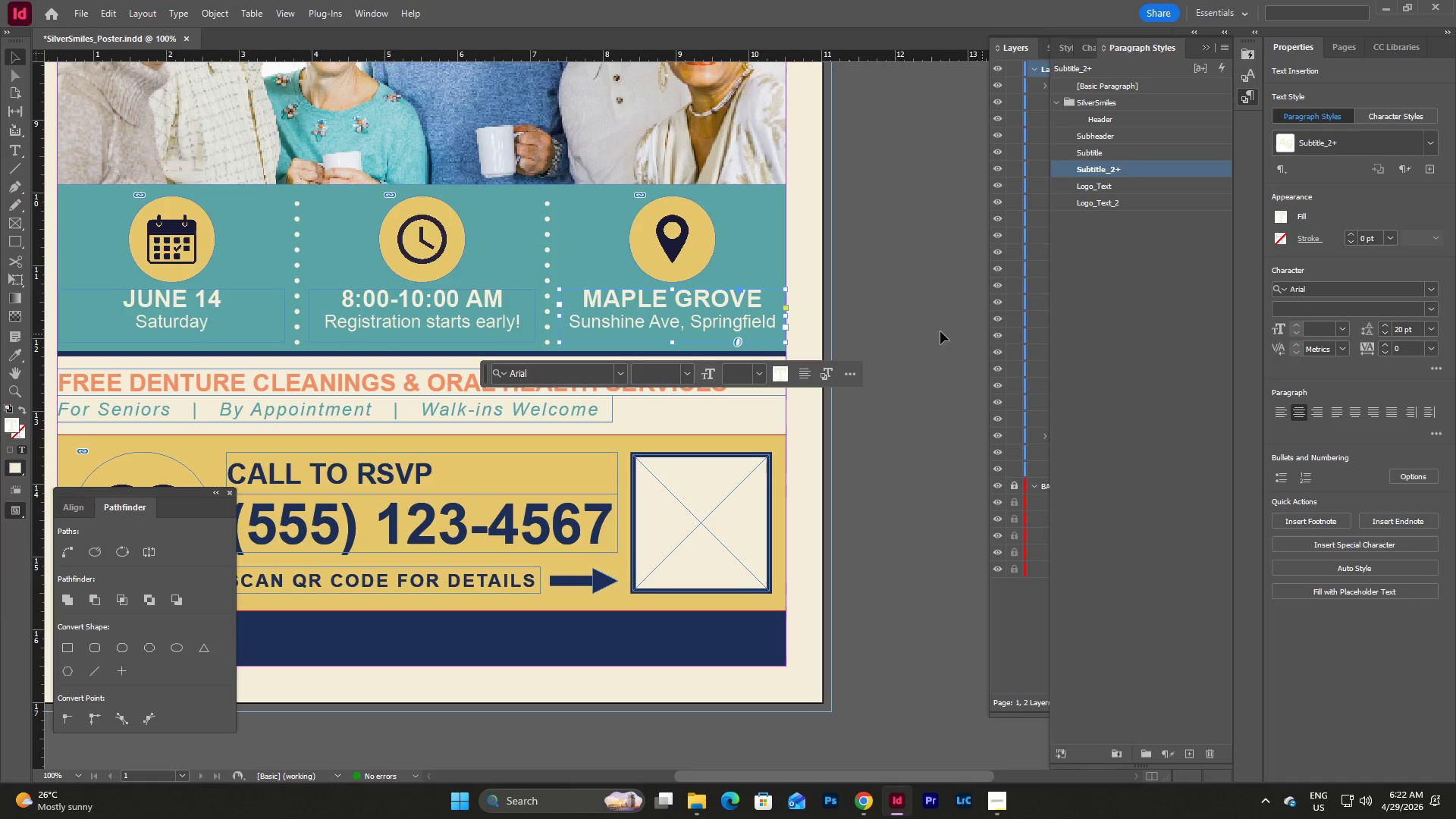 
key(Escape)
 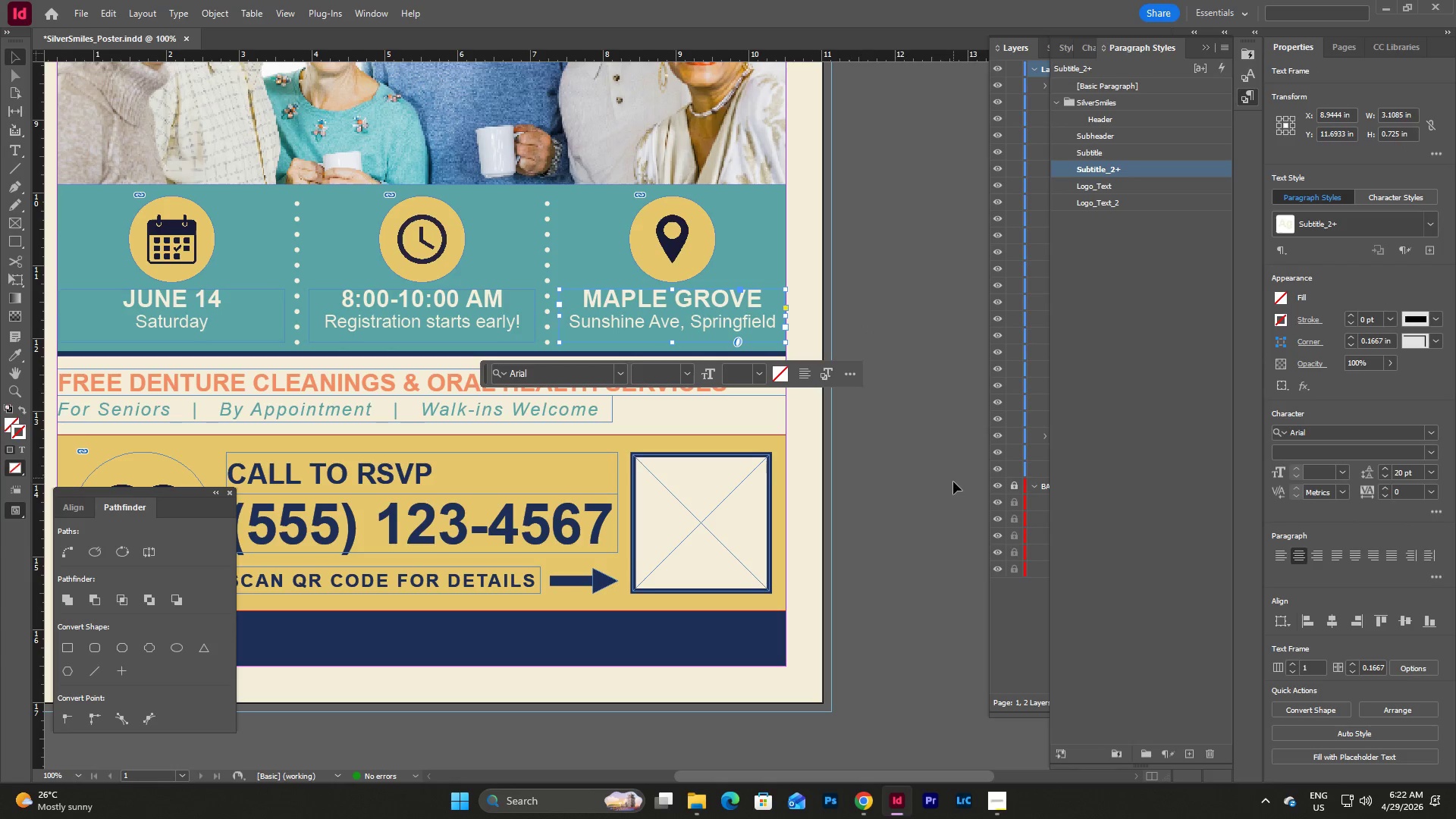 
scroll: coordinate [949, 481], scroll_direction: up, amount: 3.0
 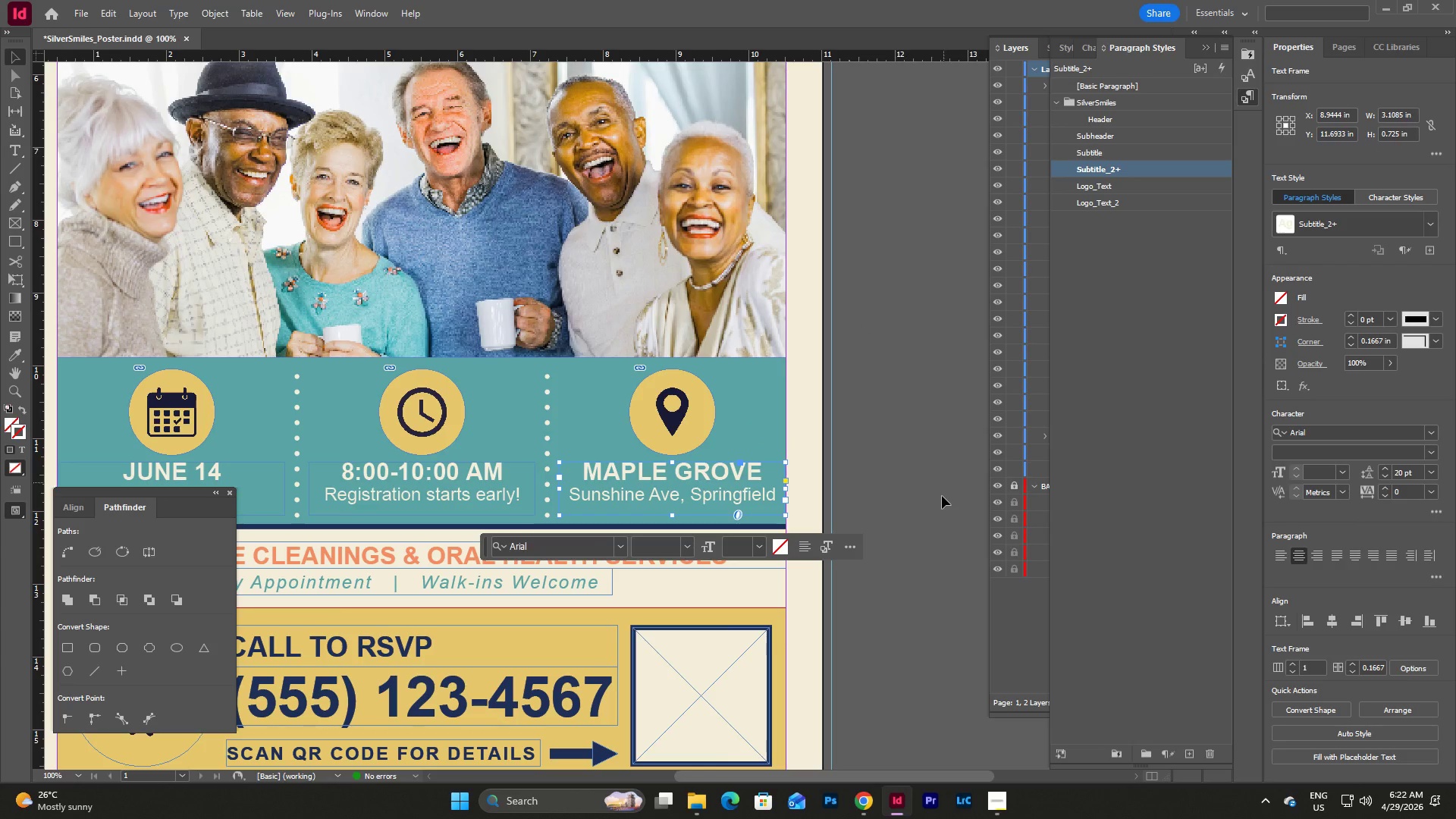 
left_click([936, 511])
 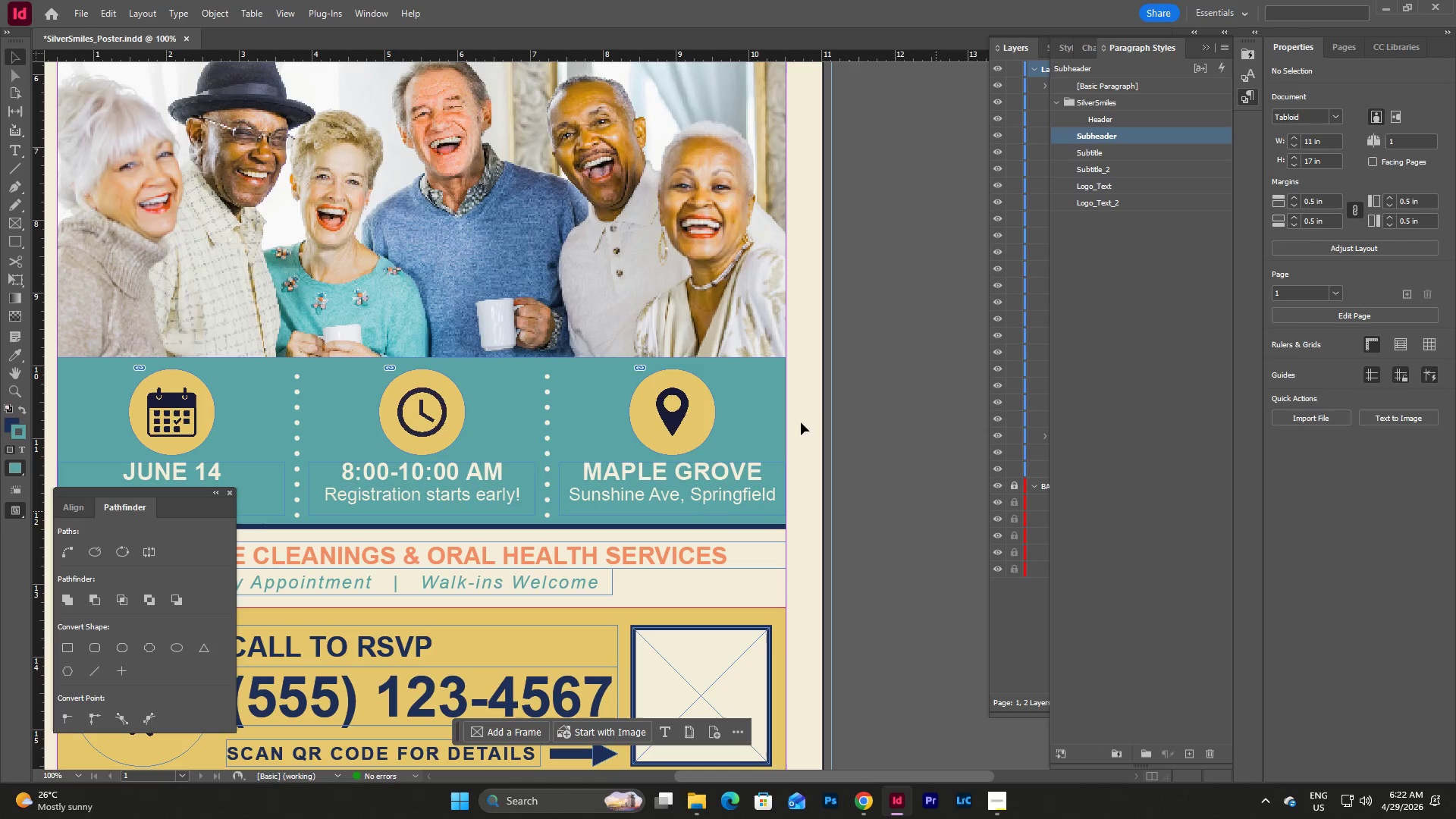 
left_click([798, 412])
 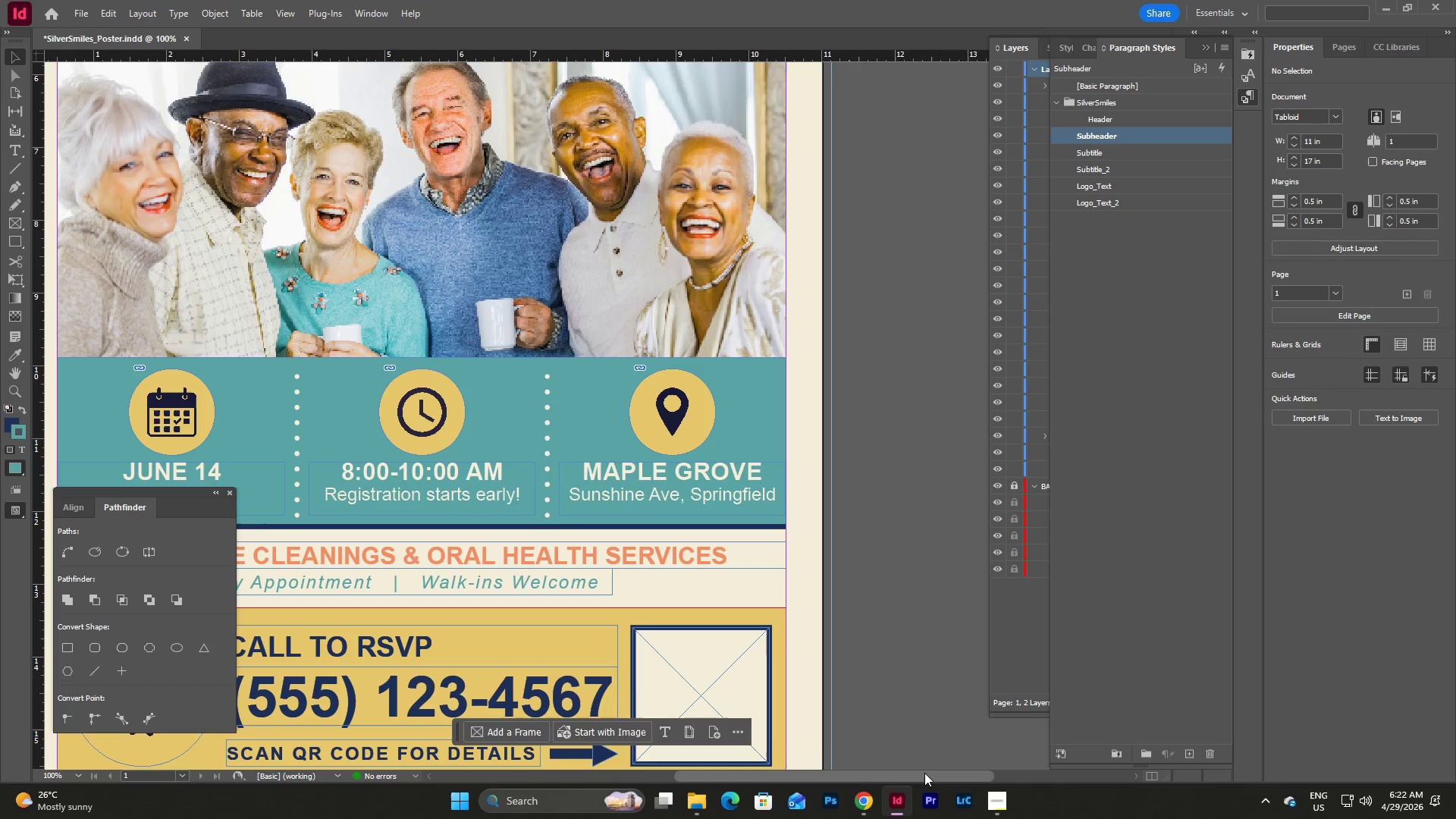 
left_click_drag(start_coordinate=[924, 773], to_coordinate=[883, 773])
 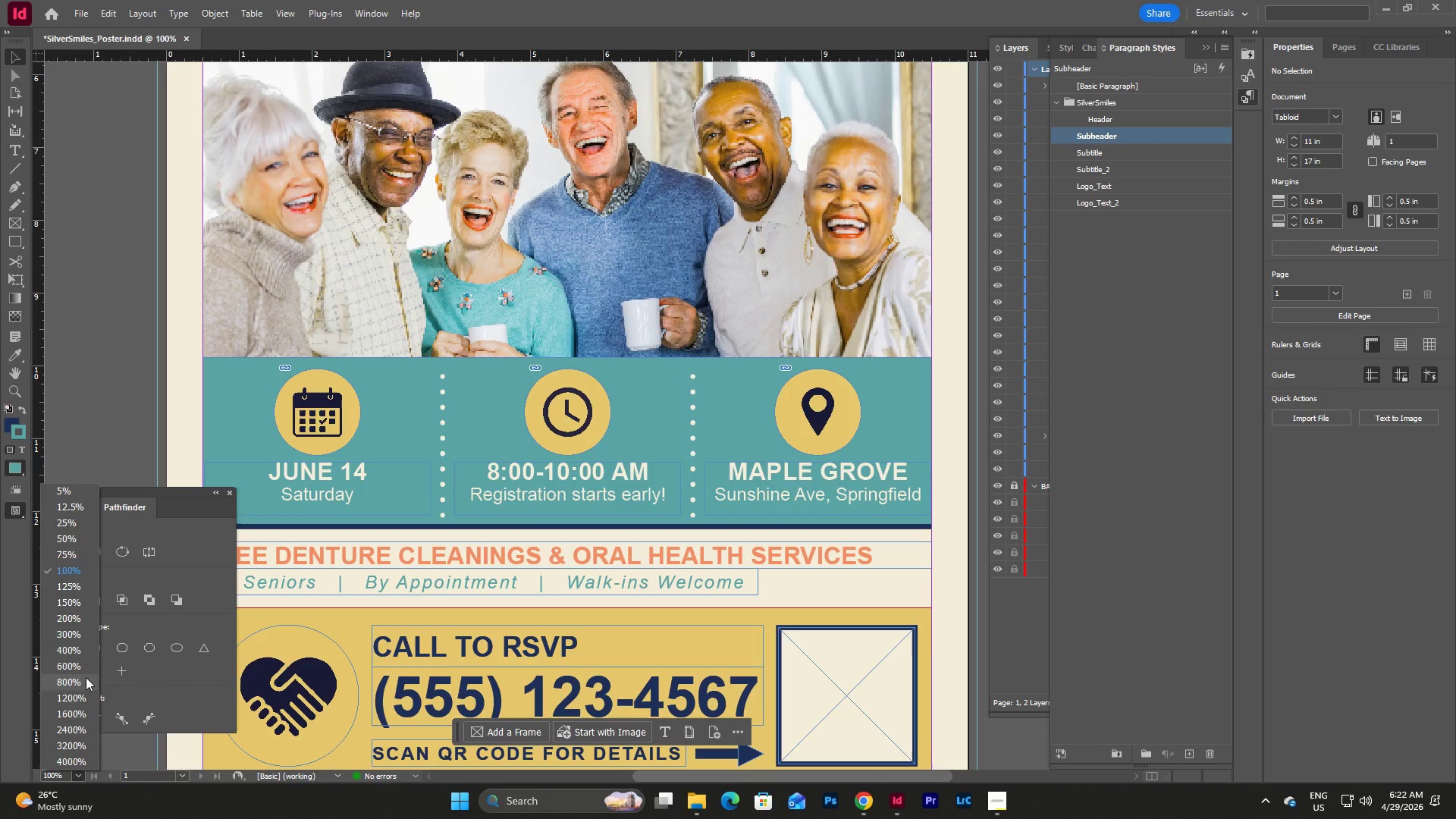 
left_click([80, 560])
 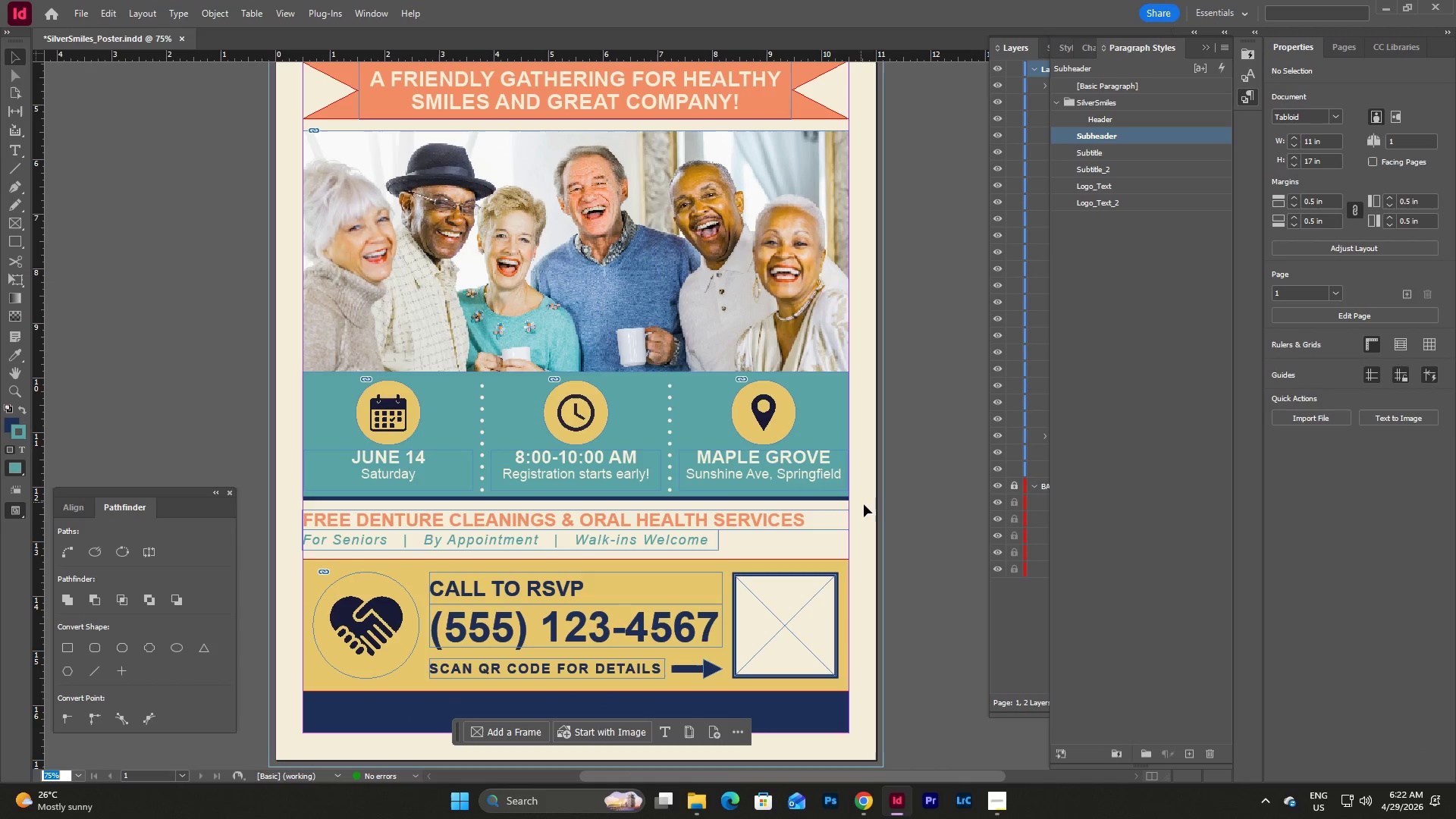 
scroll: coordinate [880, 513], scroll_direction: up, amount: 2.0
 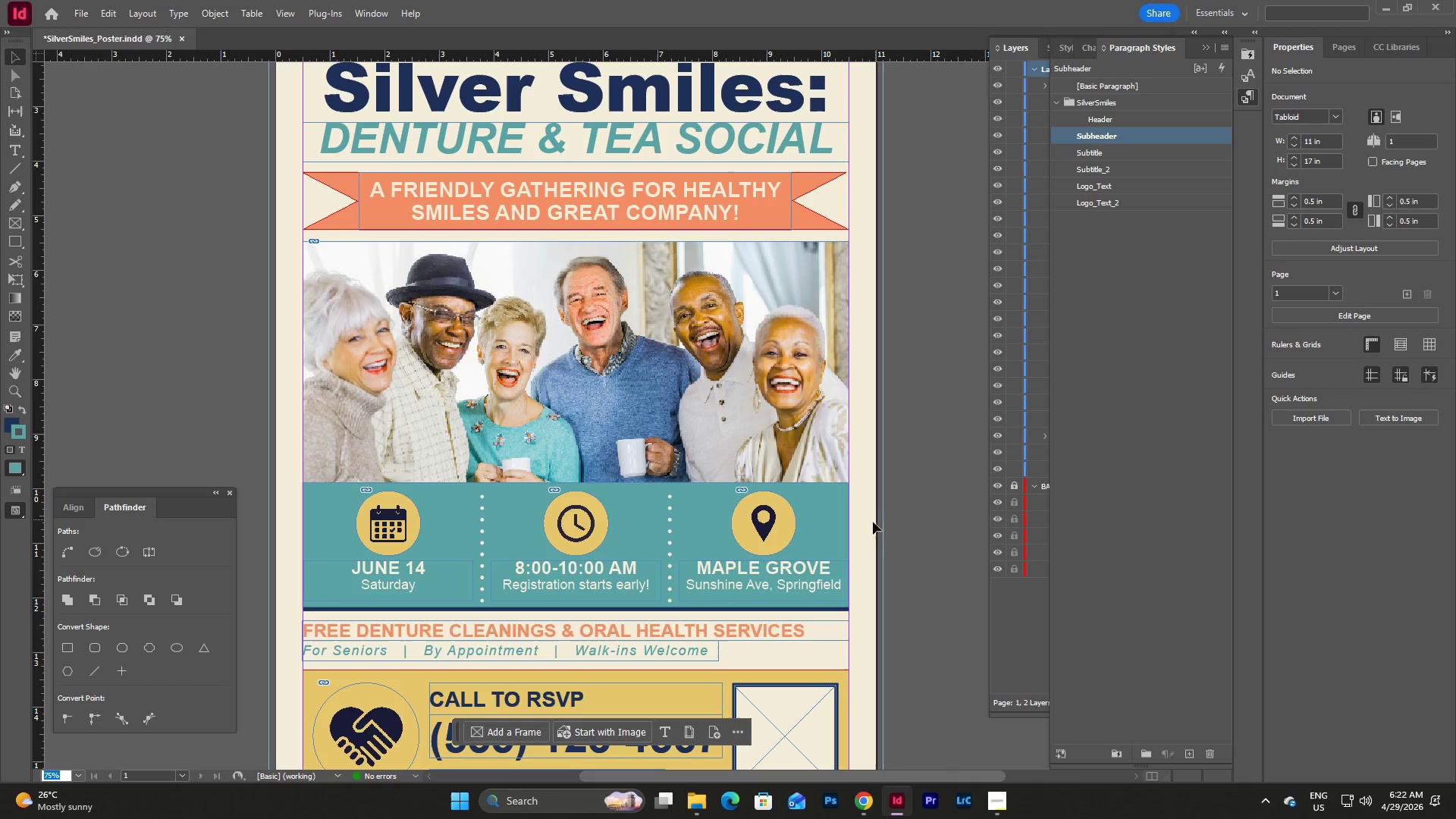 
left_click([869, 528])
 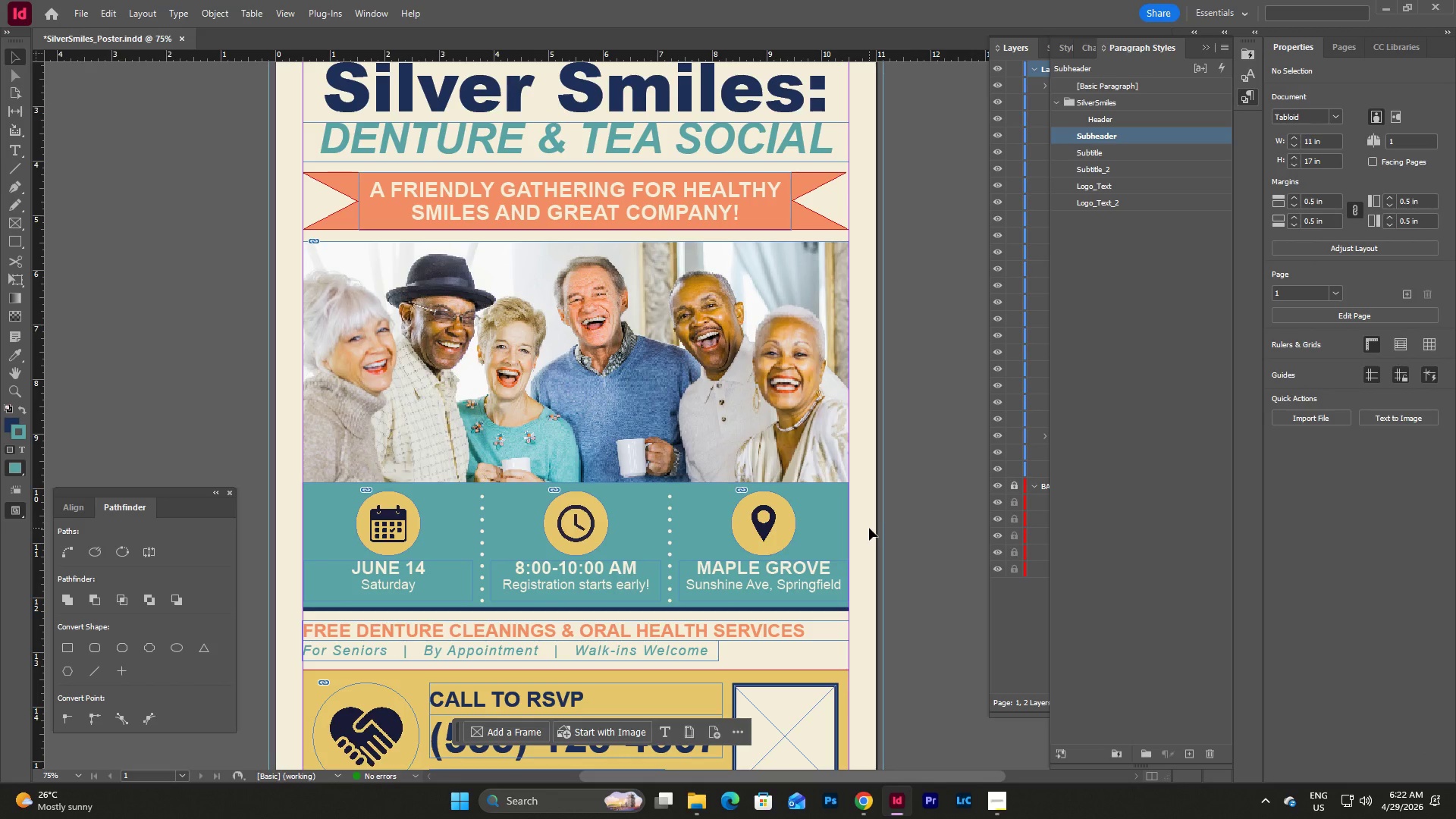 
key(W)
 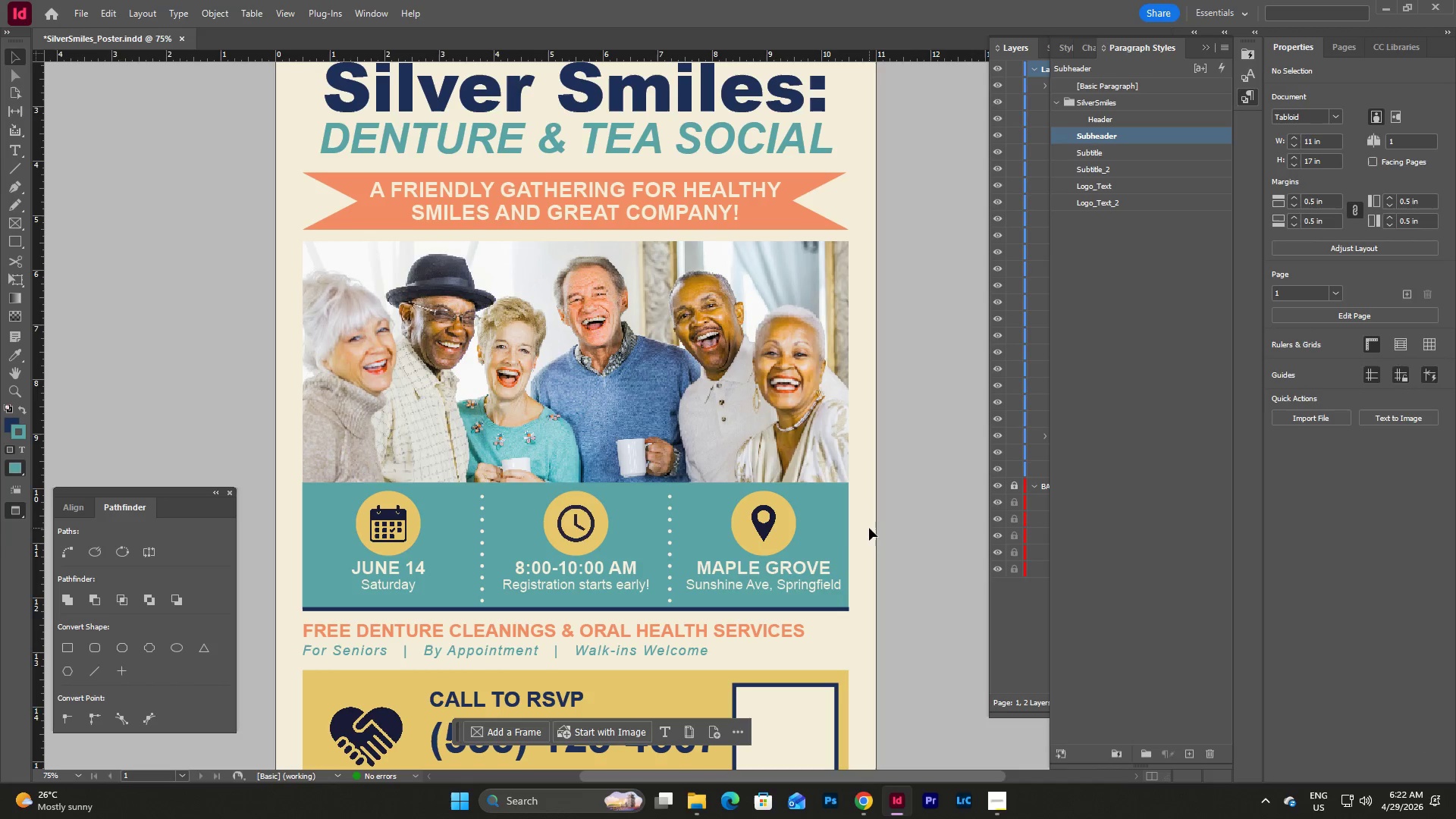 
wait(5.48)
 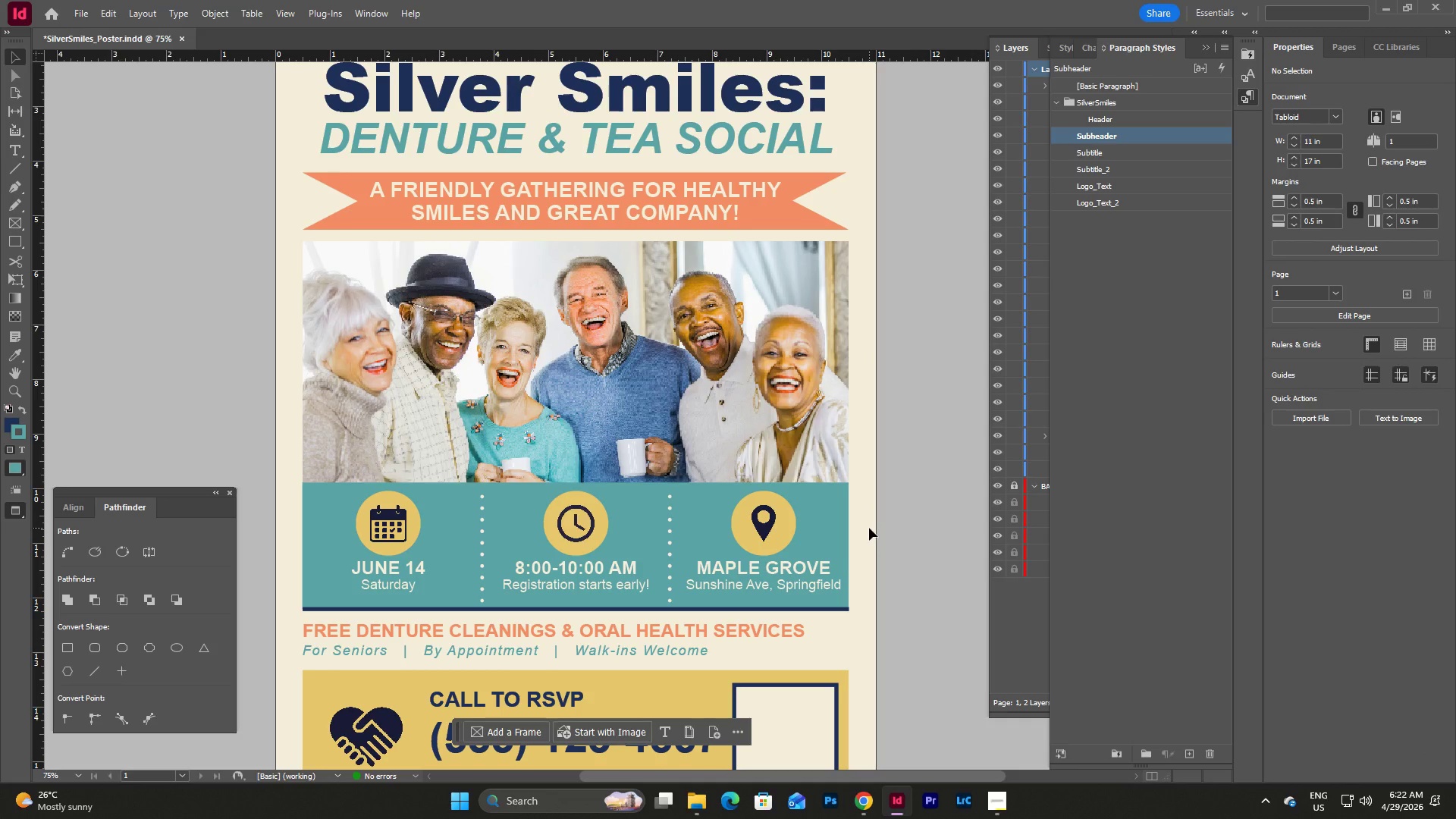 
double_click([648, 579])
 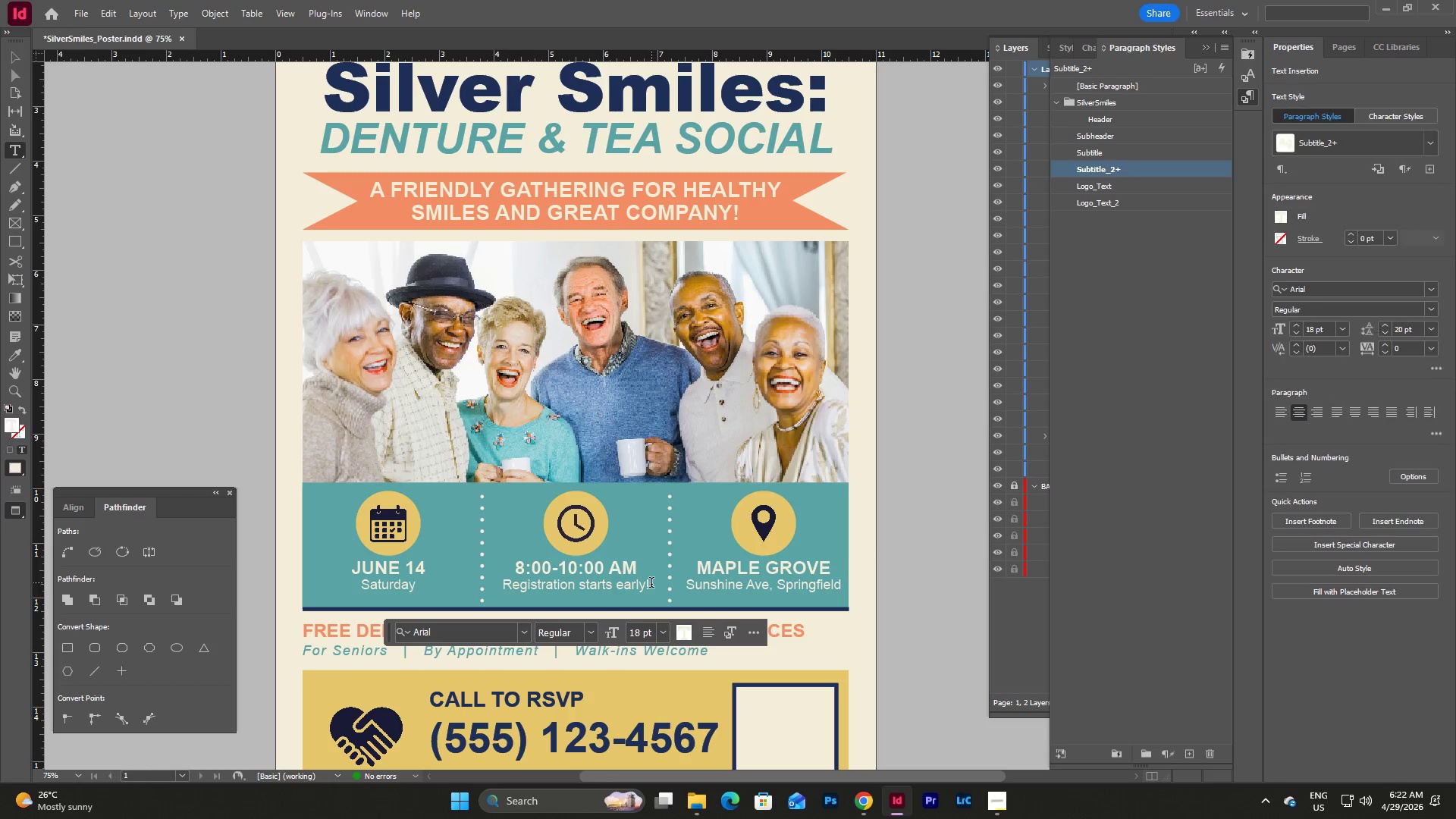 
triple_click([653, 587])
 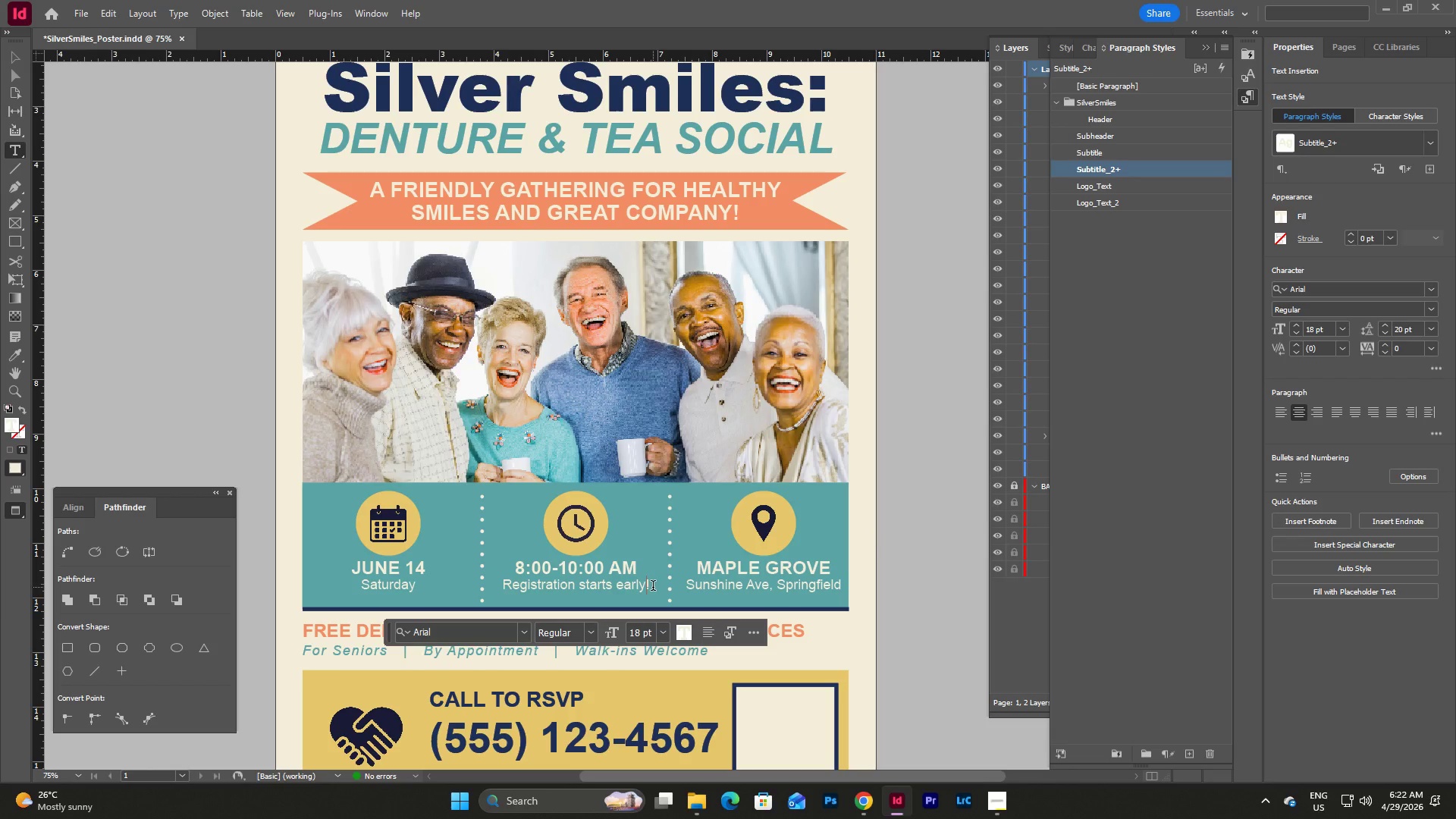 
left_click([653, 587])
 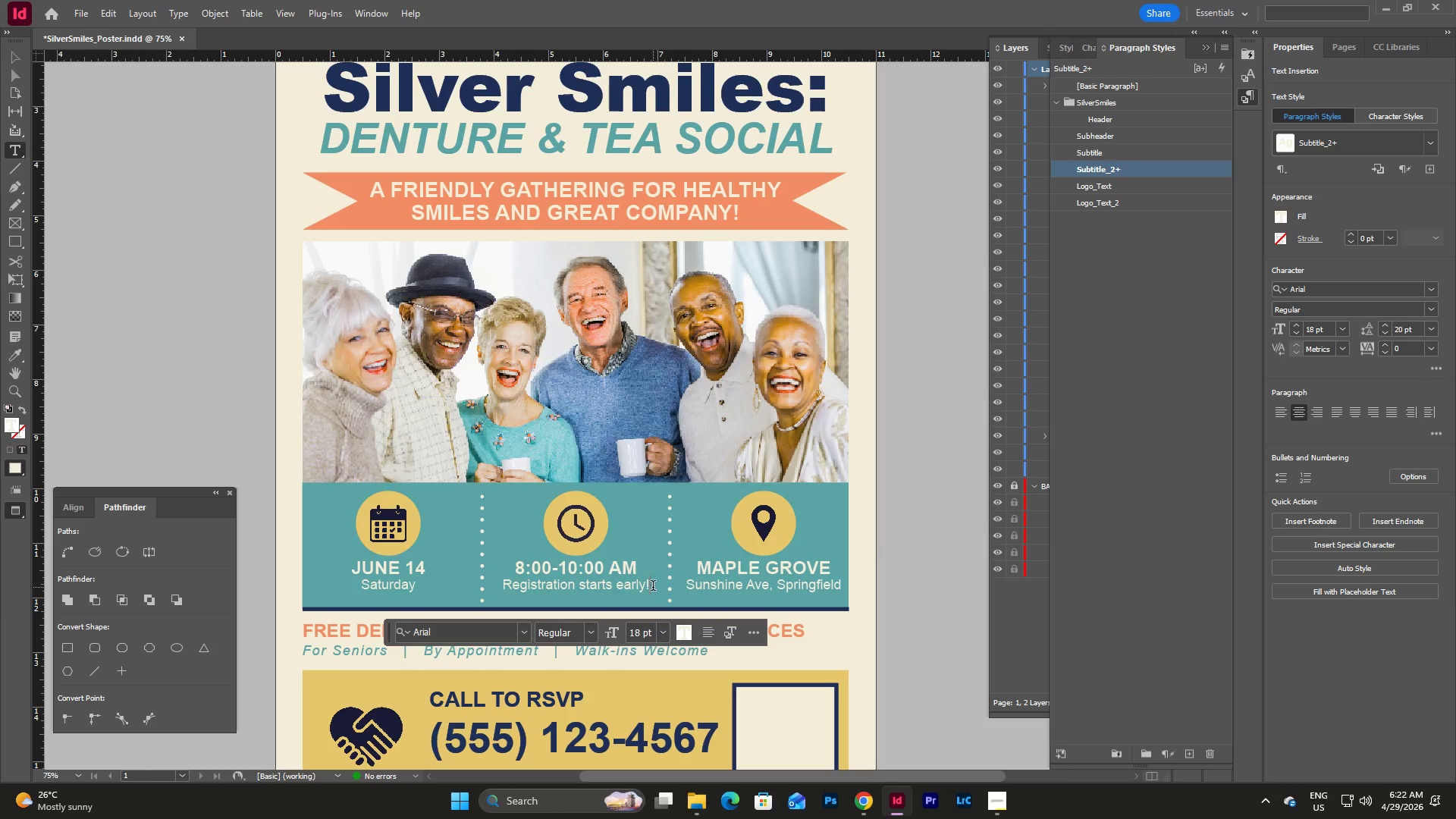 
key(Backspace)
 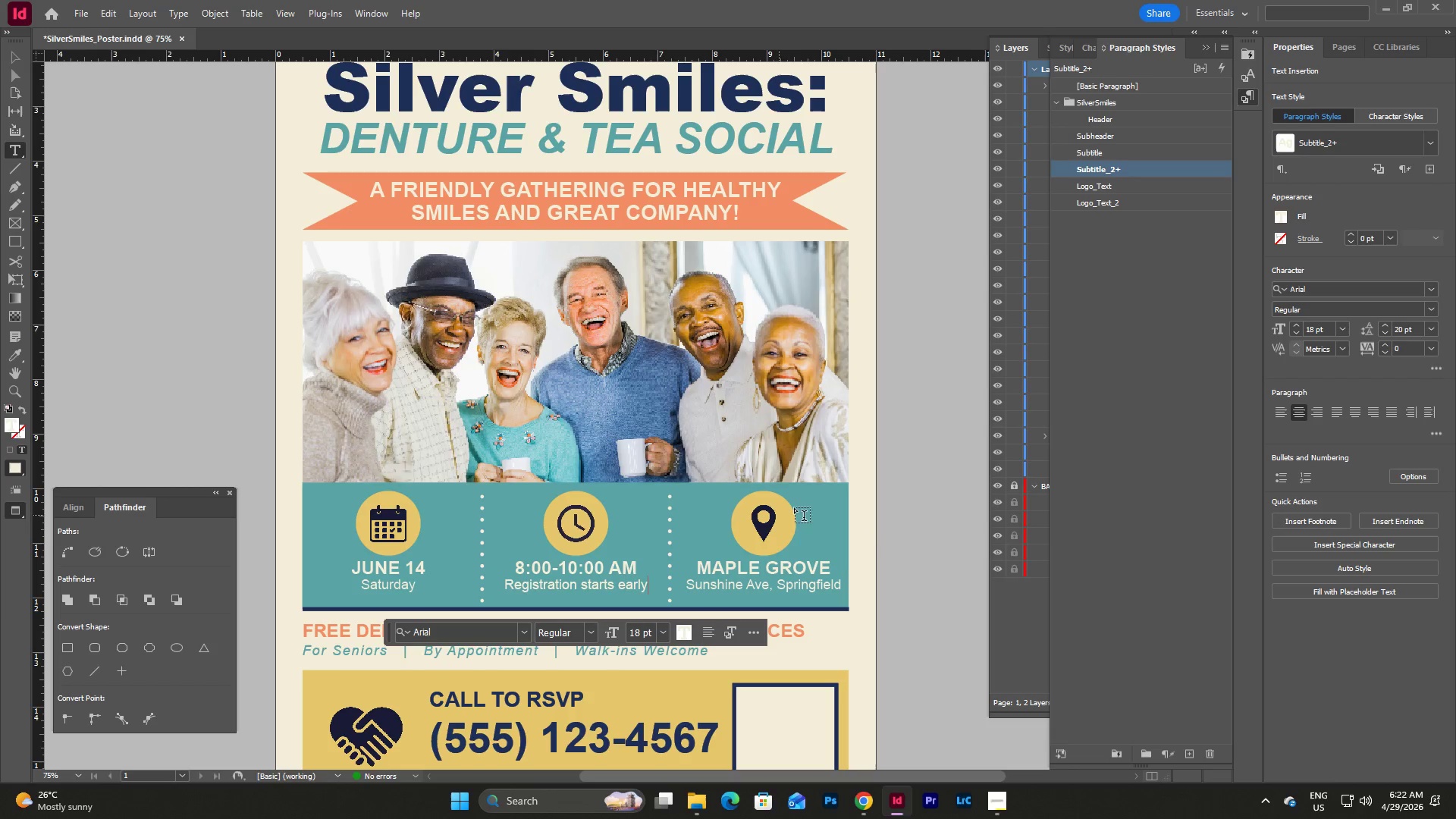 
key(Escape)
 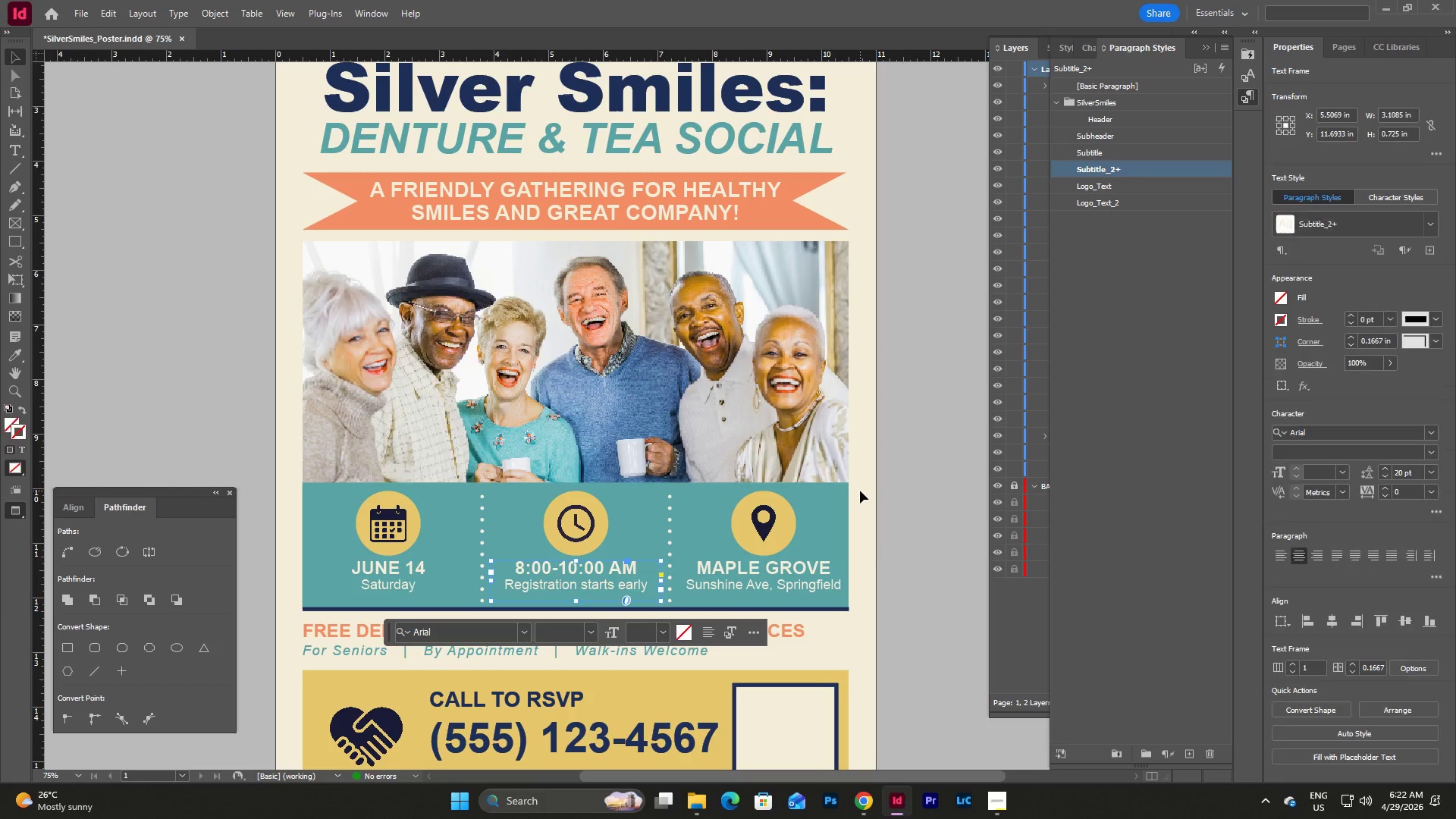 
left_click([860, 491])
 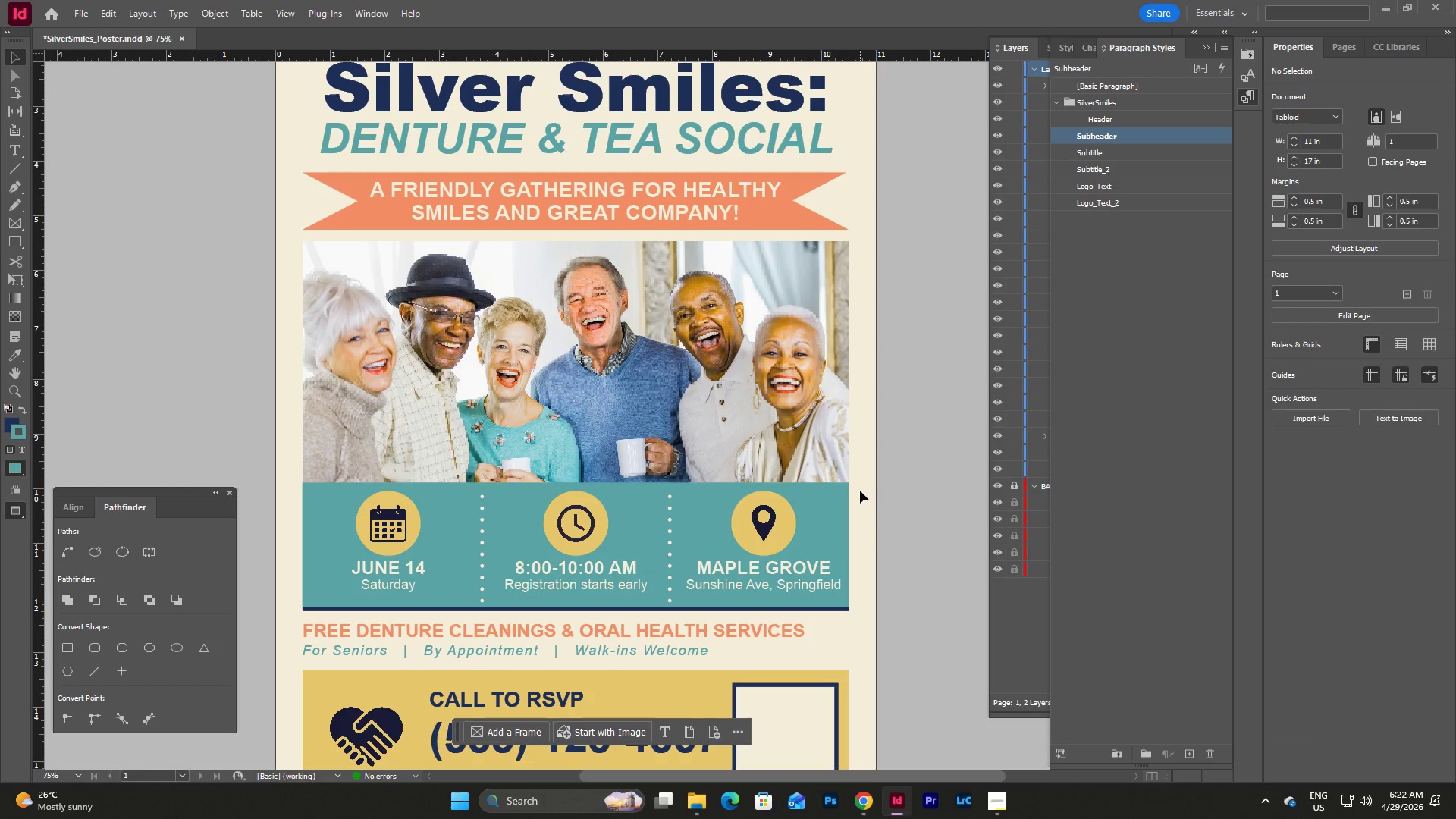 
scroll: coordinate [860, 491], scroll_direction: down, amount: 1.0
 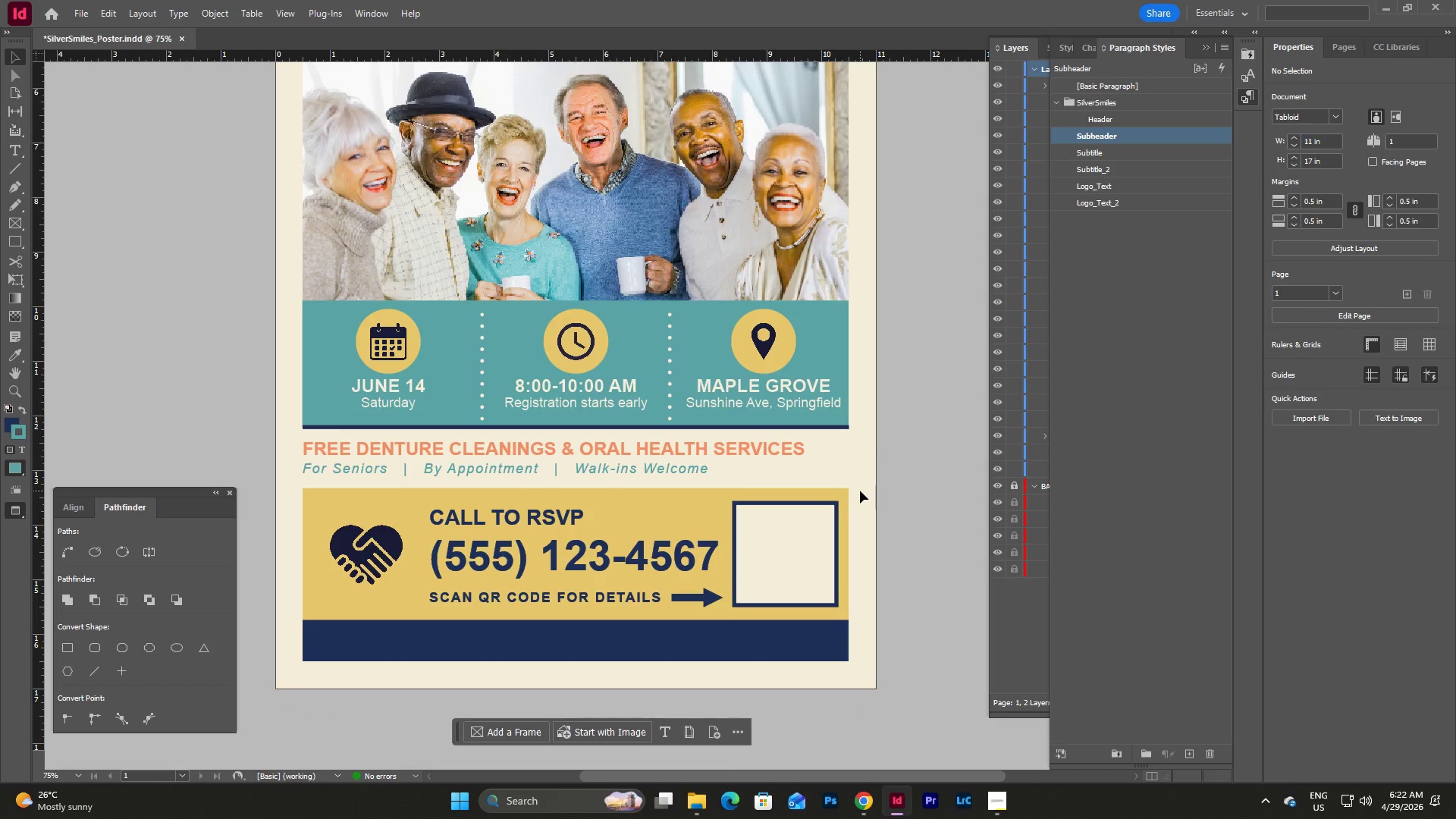 
scroll: coordinate [902, 275], scroll_direction: up, amount: 5.0
 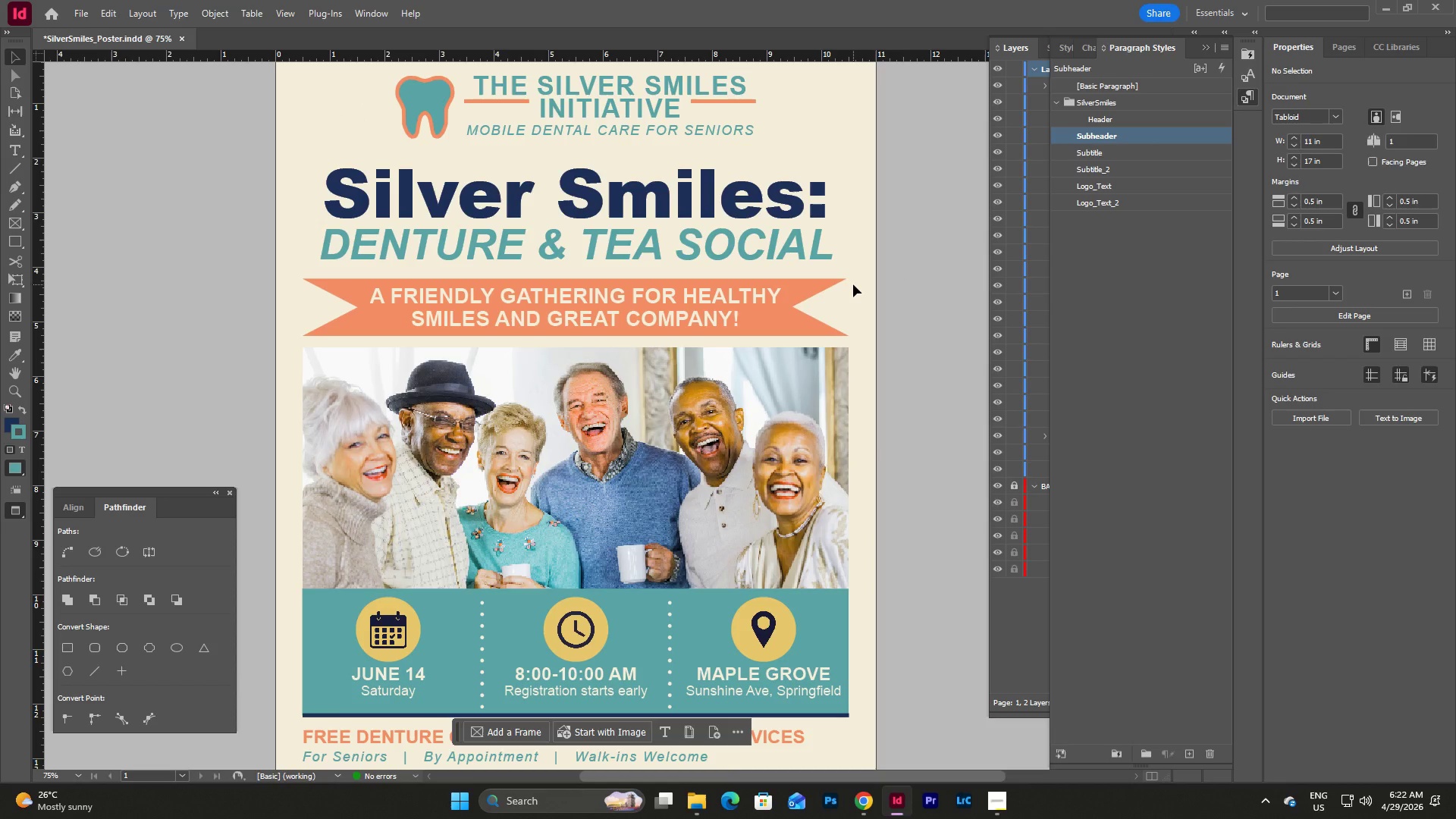 
scroll: coordinate [853, 284], scroll_direction: down, amount: 5.0
 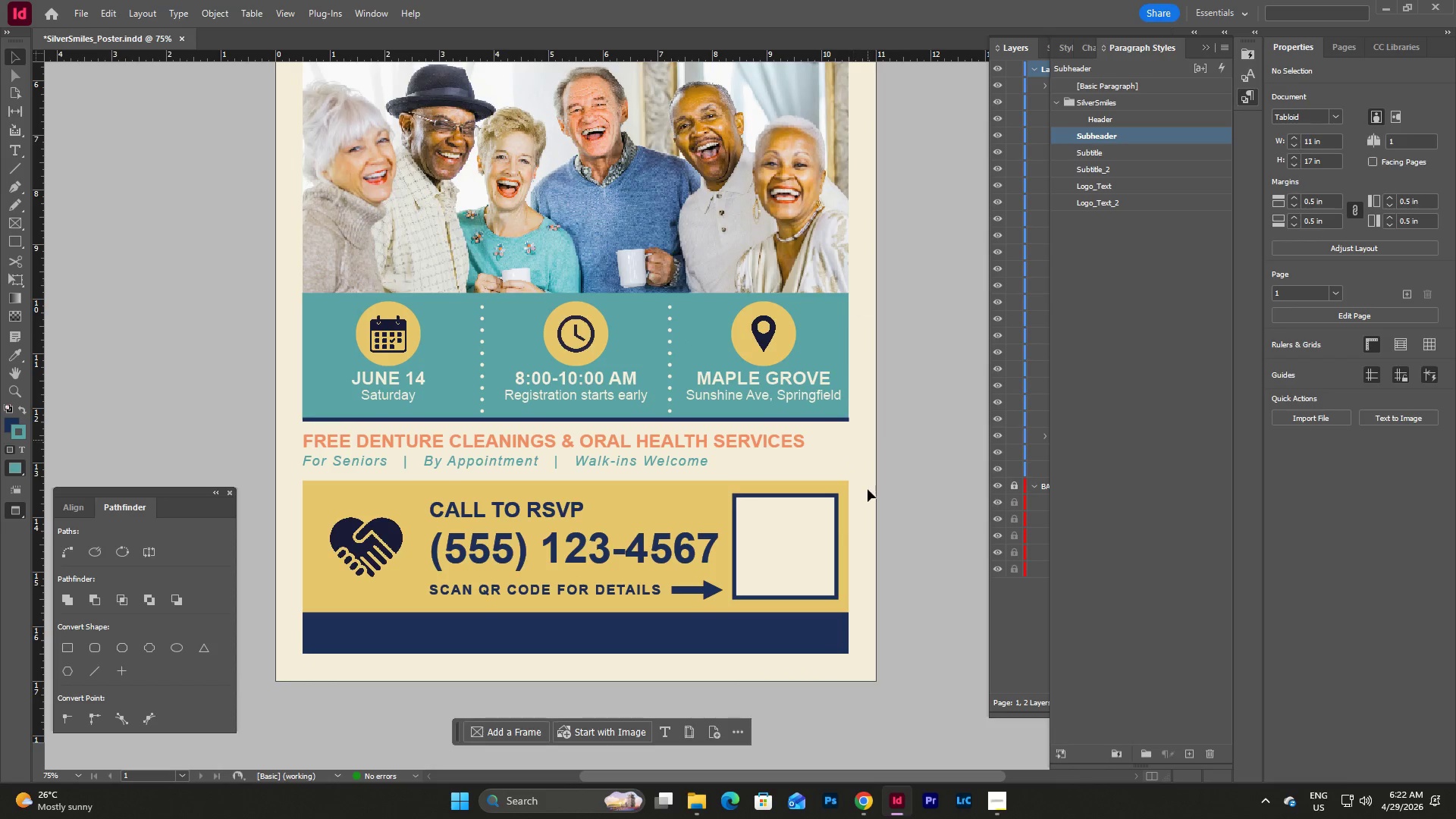 
left_click([864, 780])
 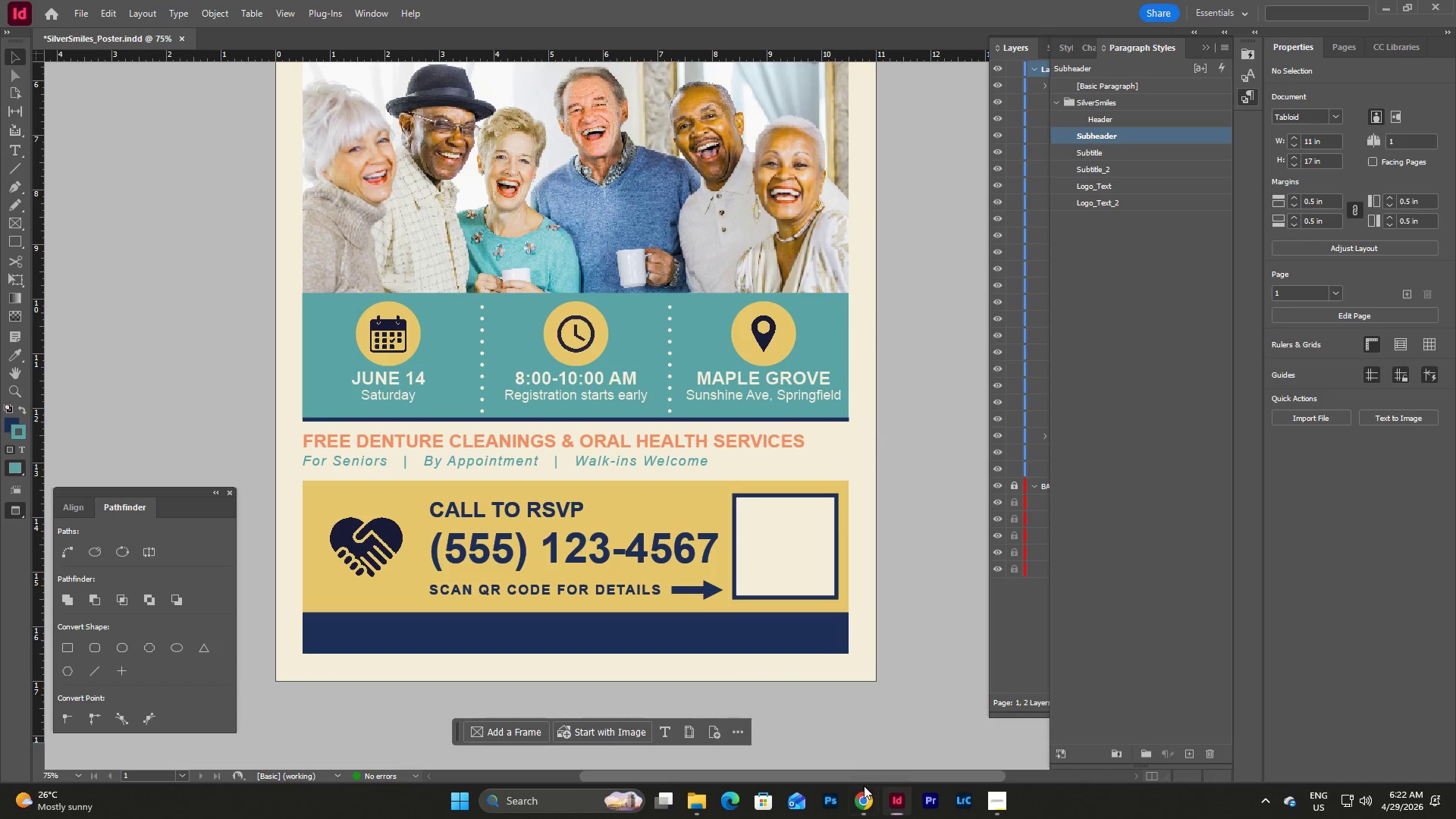 
left_click_drag(start_coordinate=[864, 784], to_coordinate=[864, 789])
 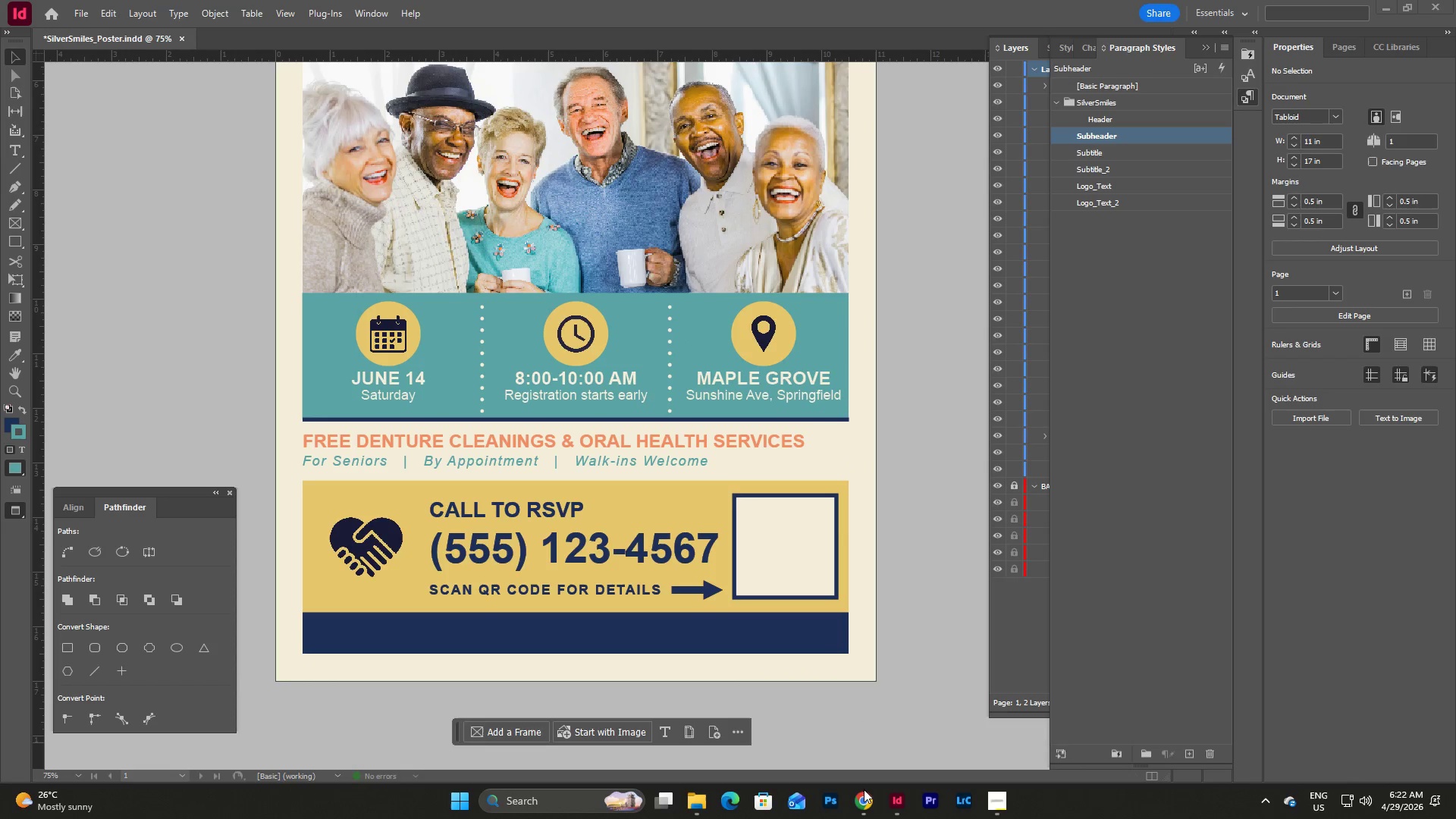 
left_click([864, 789])
 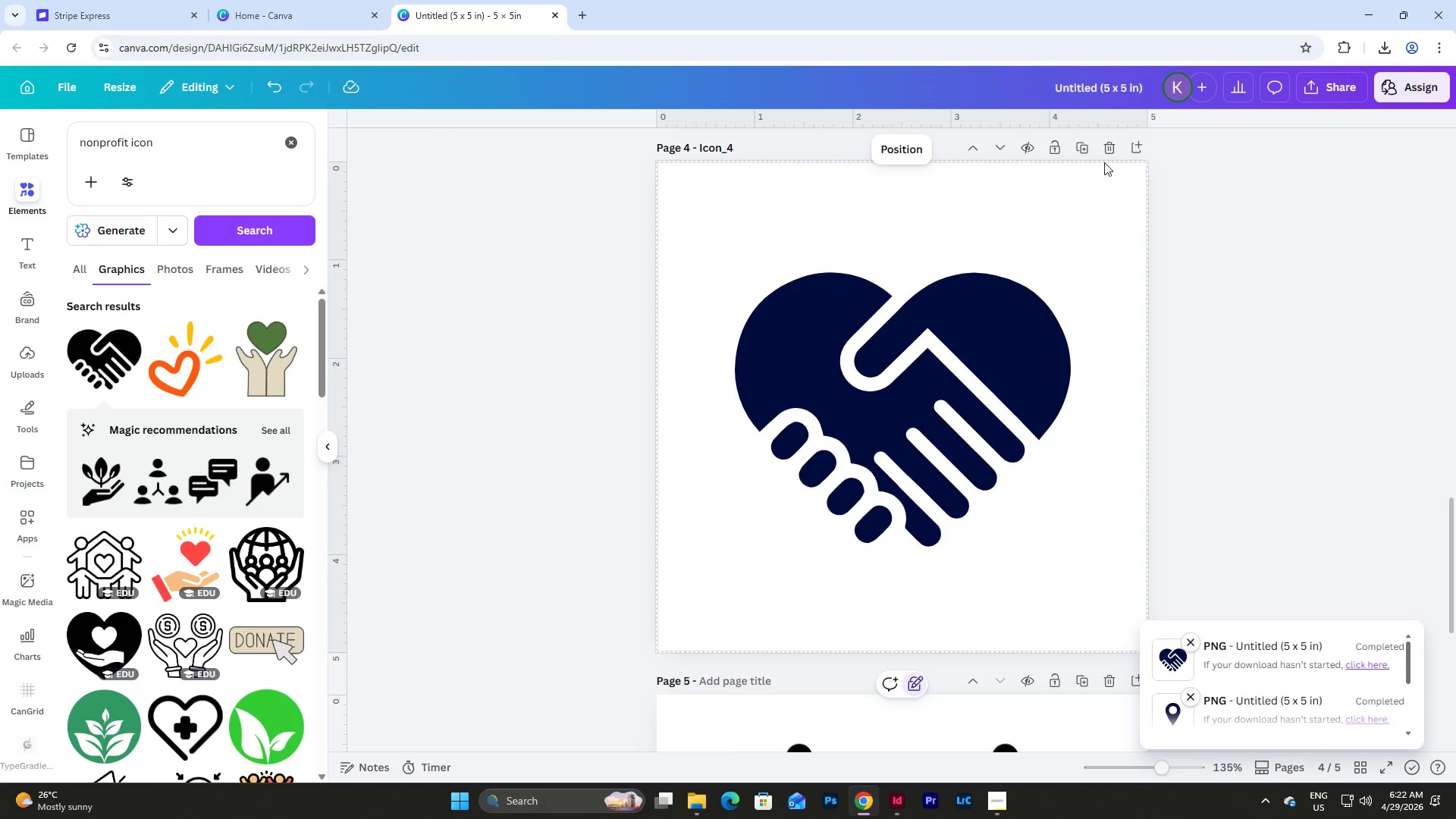 
left_click([1087, 146])
 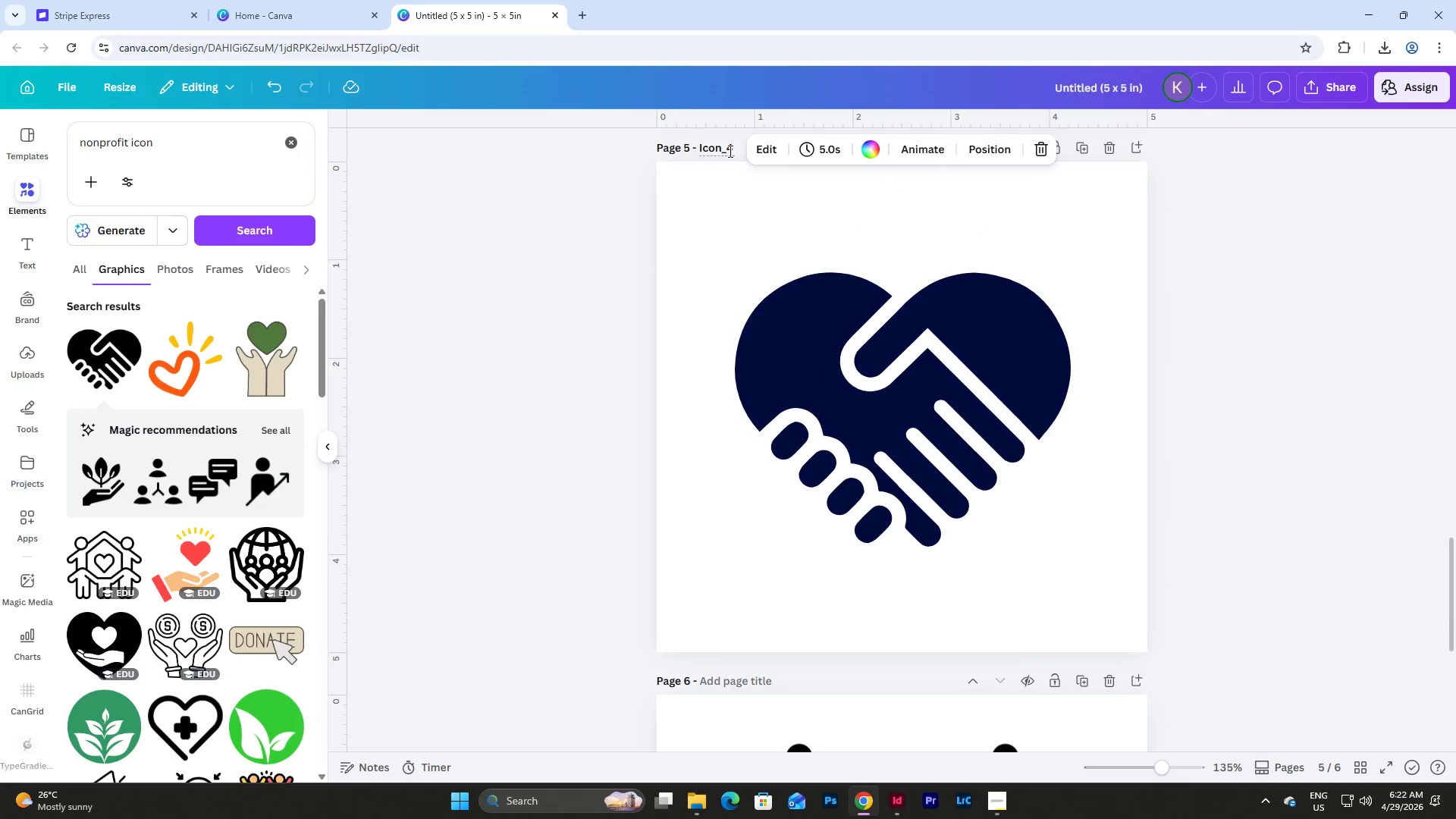 
left_click_drag(start_coordinate=[728, 148], to_coordinate=[748, 152])
 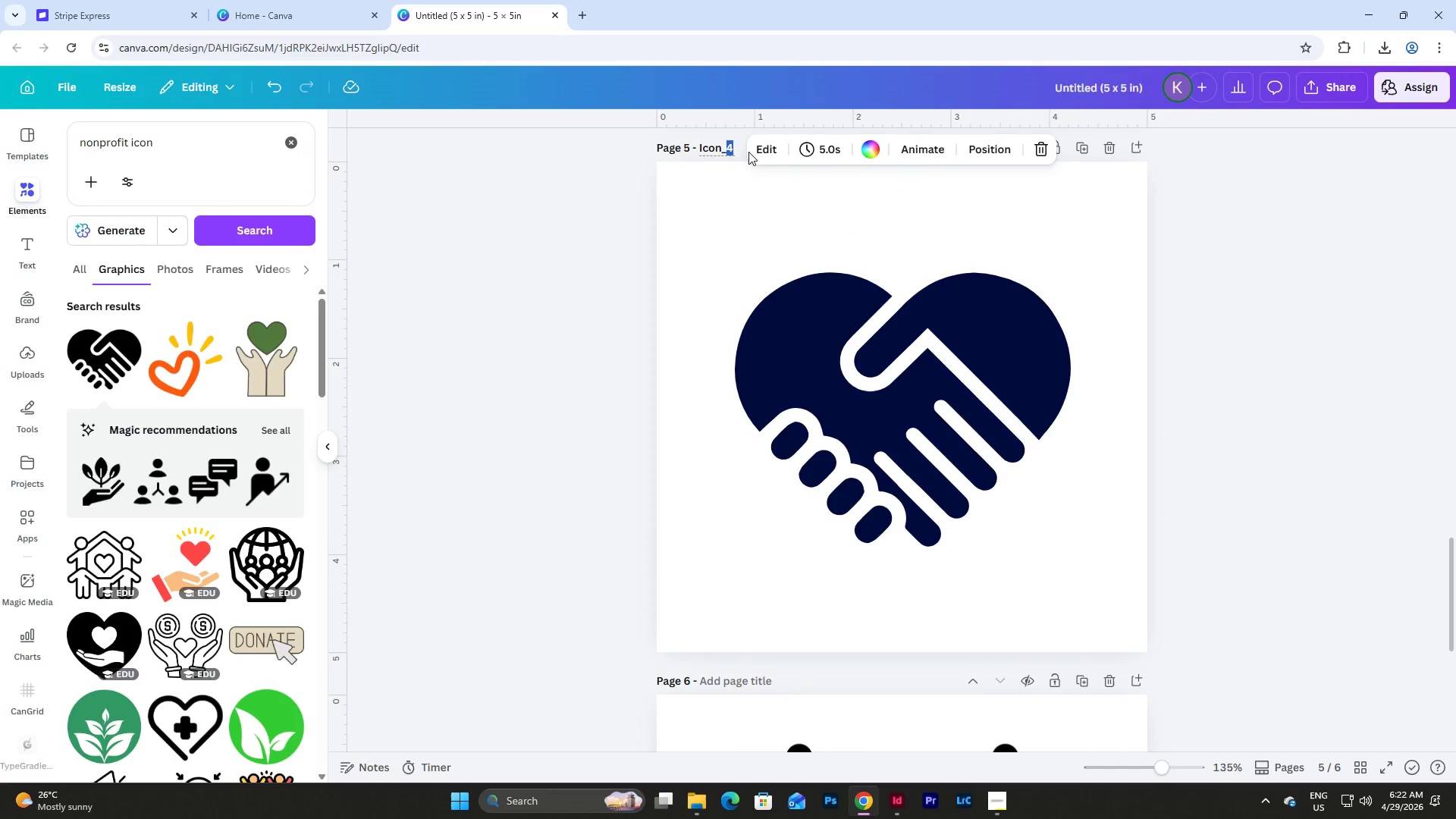 
key(Numpad5)
 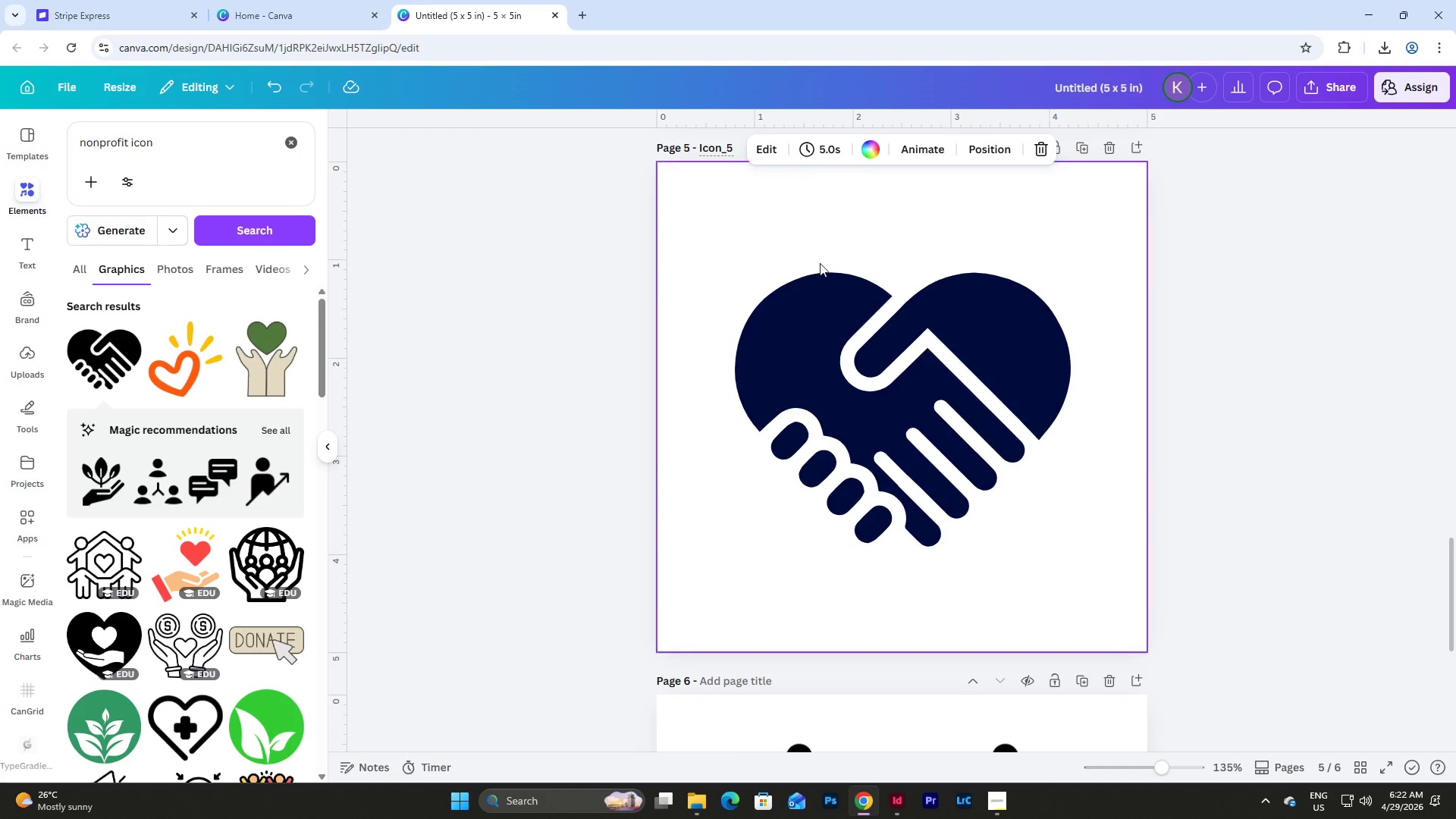 
left_click([896, 408])
 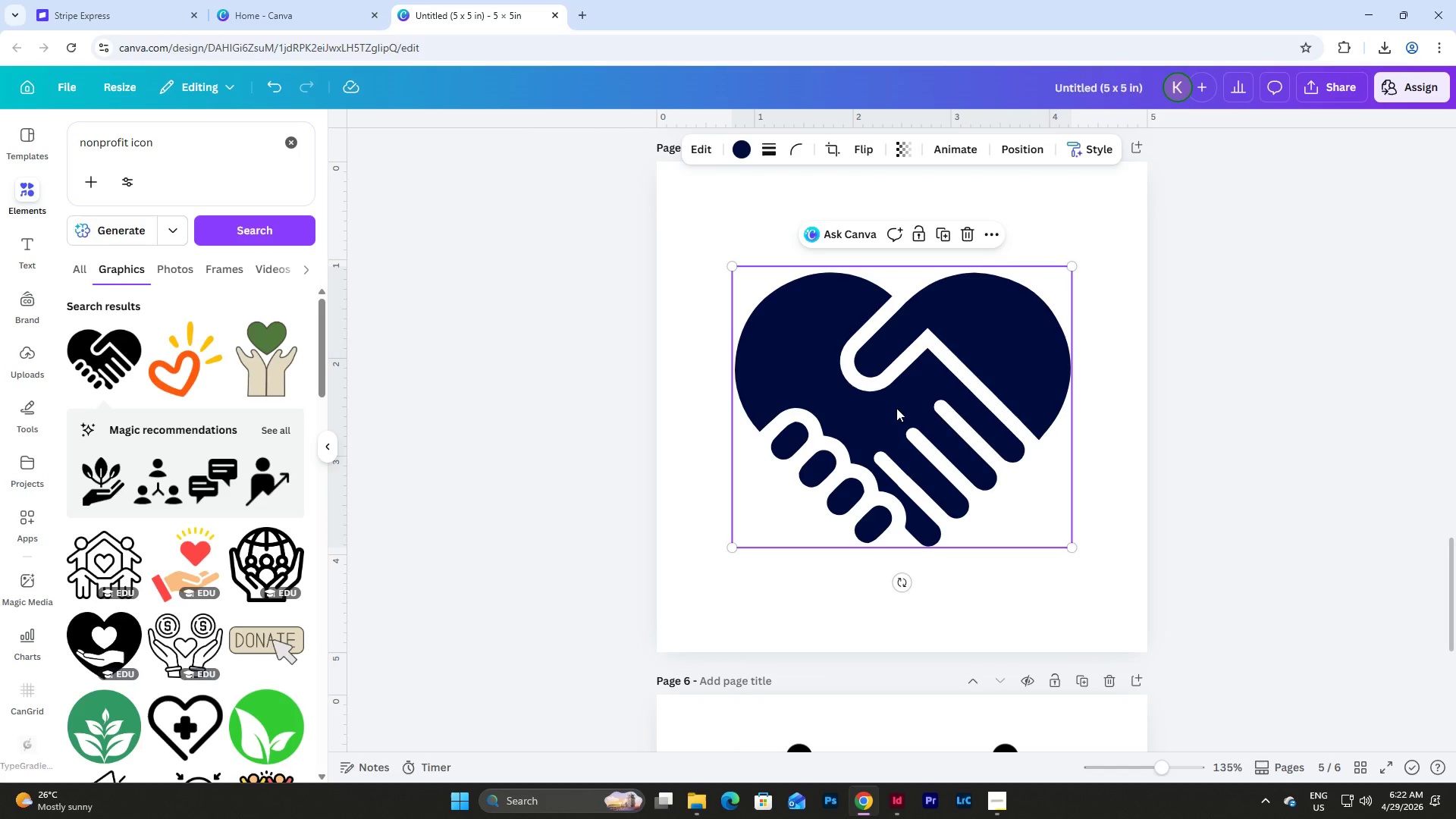 
key(Backspace)
 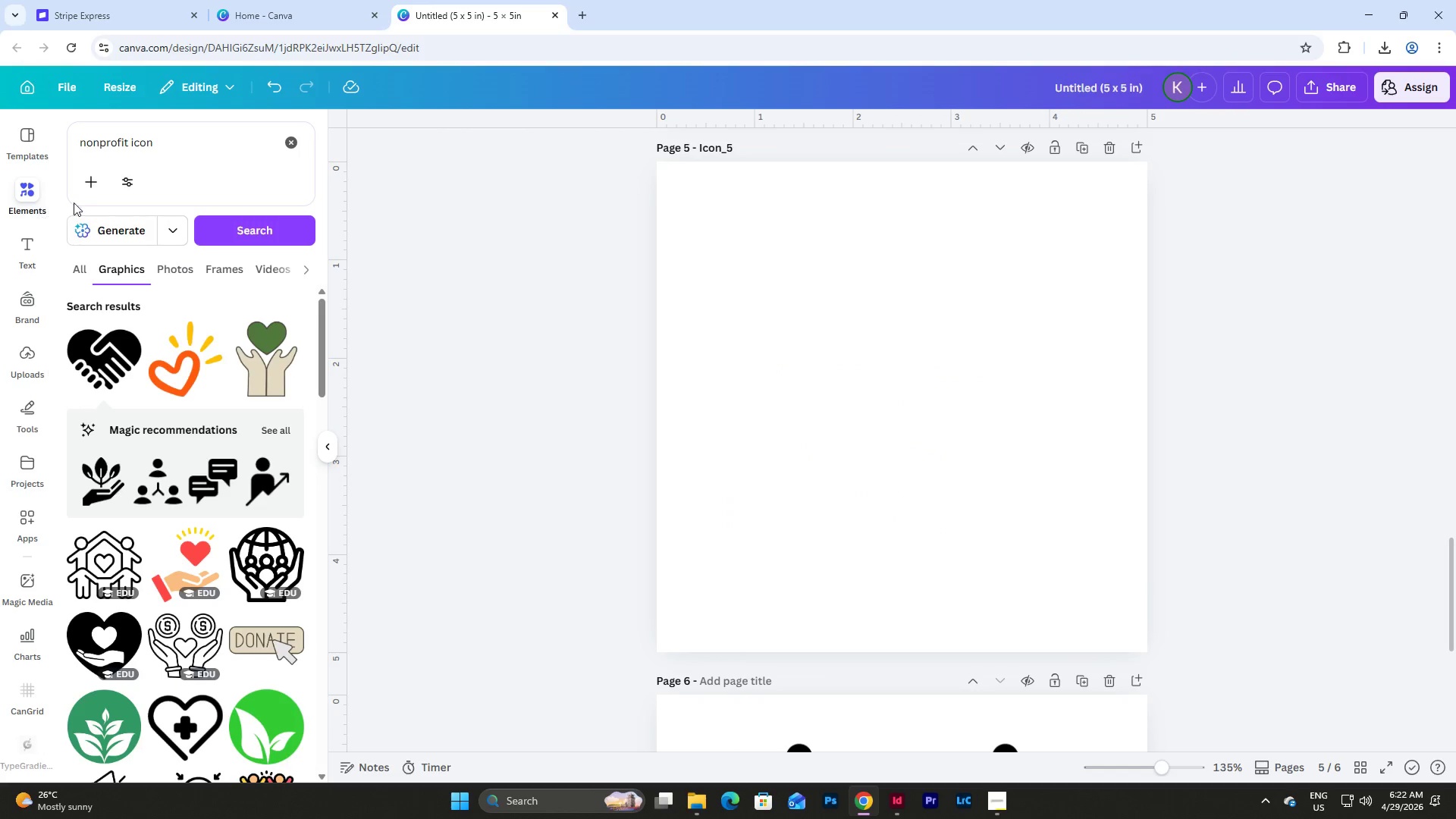 
left_click([136, 148])
 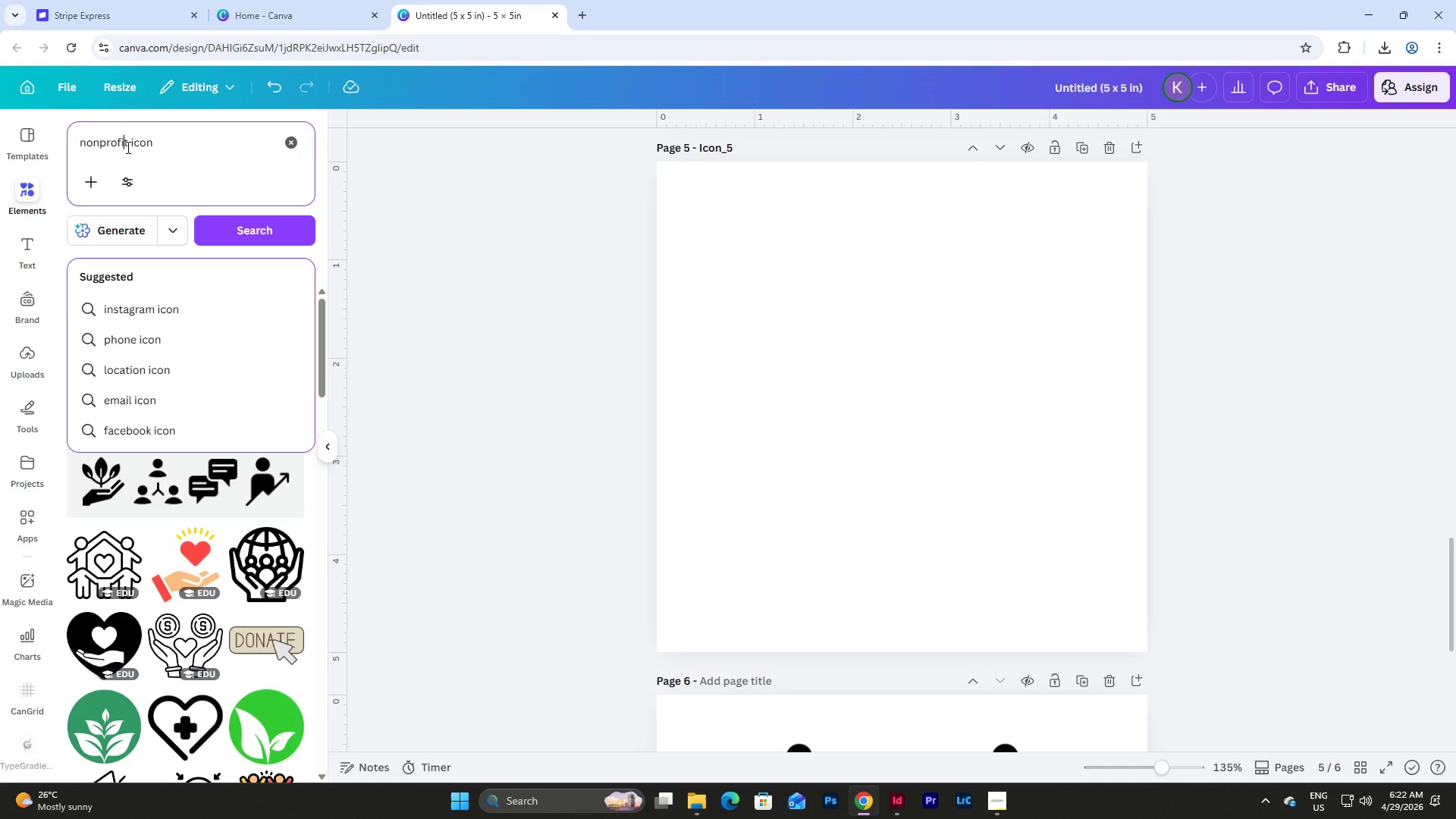 
left_click_drag(start_coordinate=[127, 146], to_coordinate=[46, 141])
 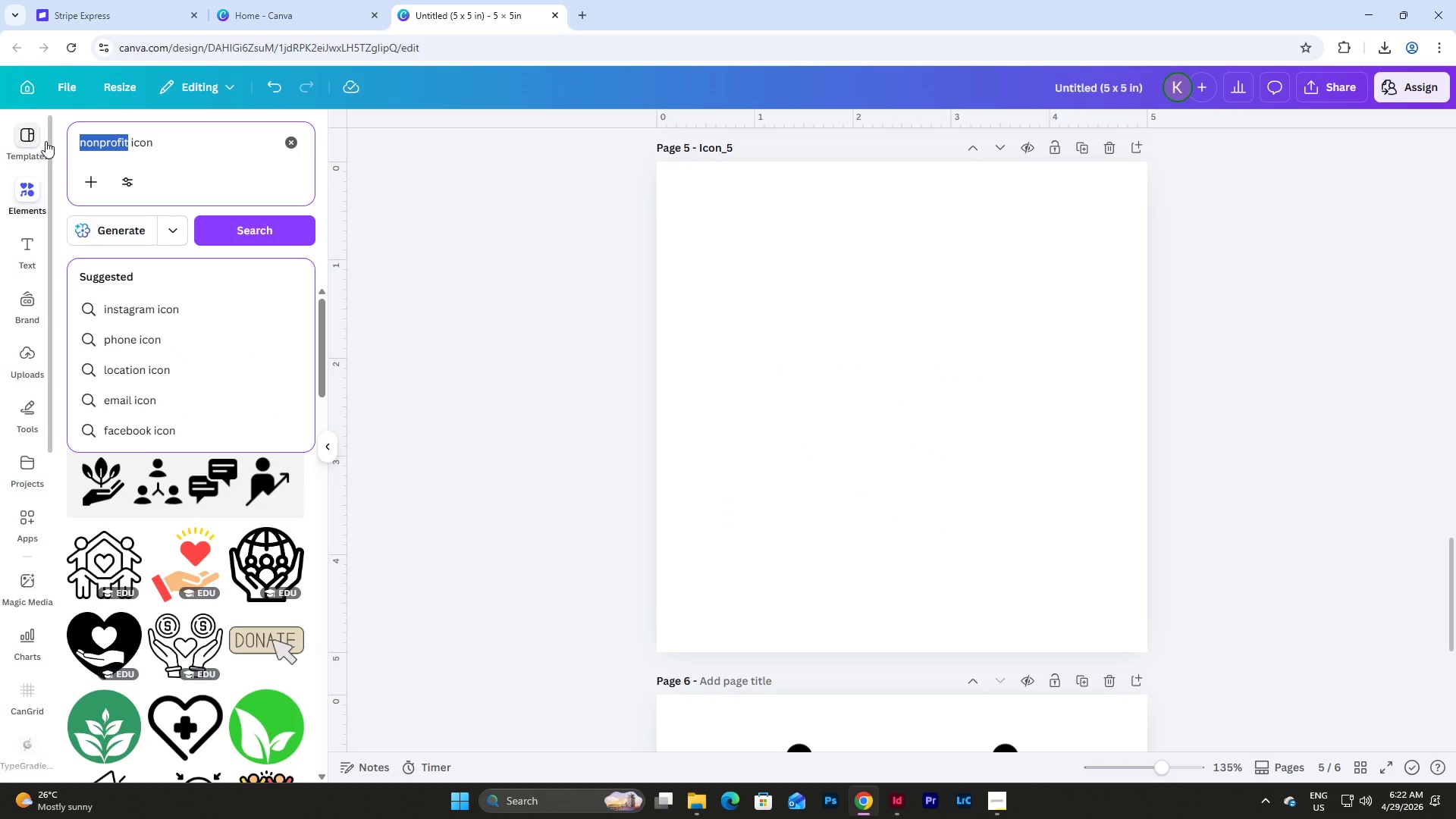 
type(qr.)
key(NumpadEnter)
key(Backspace)
key(NumpadEnter)
 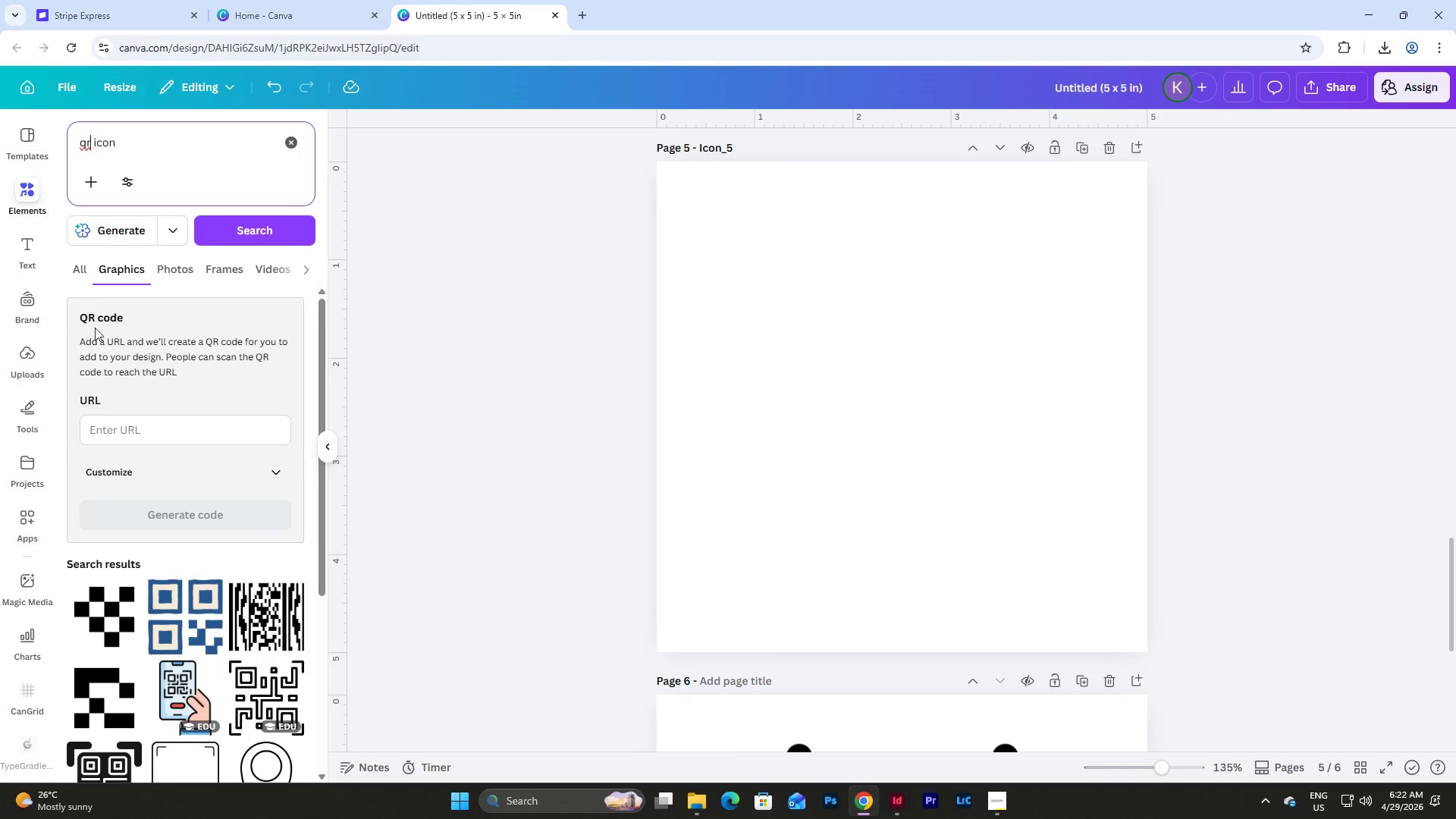 
scroll: coordinate [248, 369], scroll_direction: down, amount: 7.0
 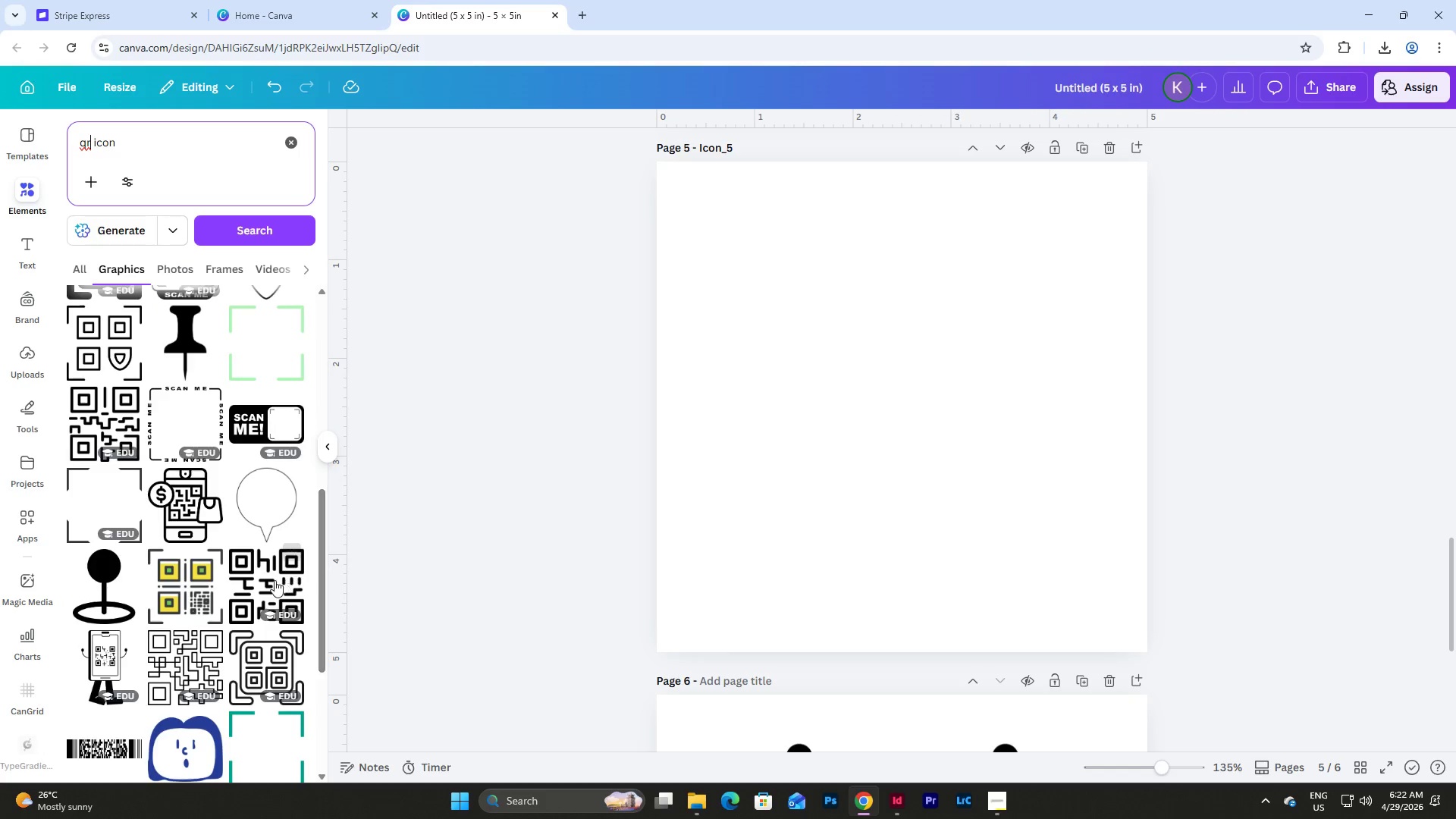 
left_click_drag(start_coordinate=[946, 510], to_coordinate=[883, 412])
 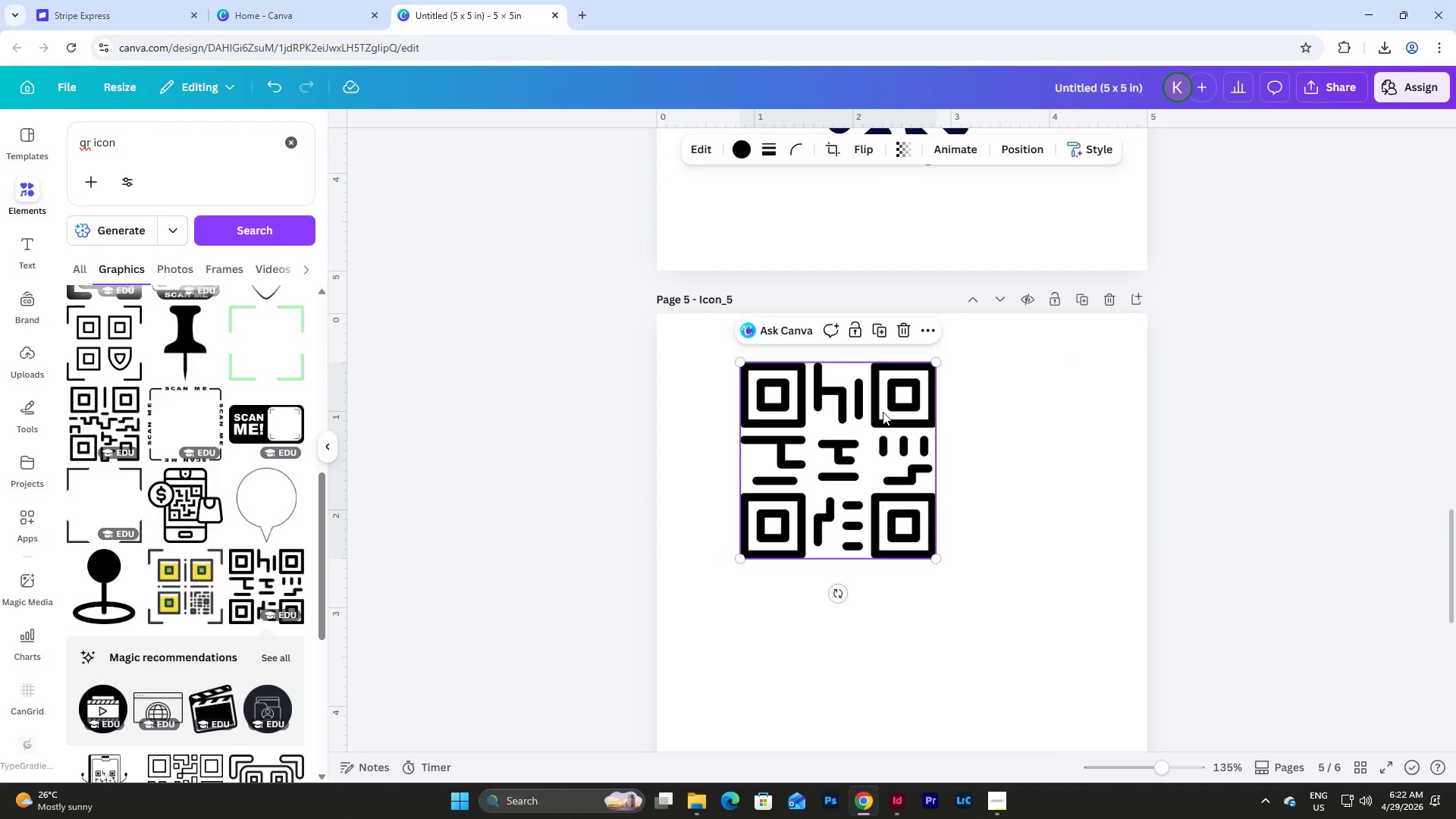 
scroll: coordinate [1100, 560], scroll_direction: up, amount: 2.0
 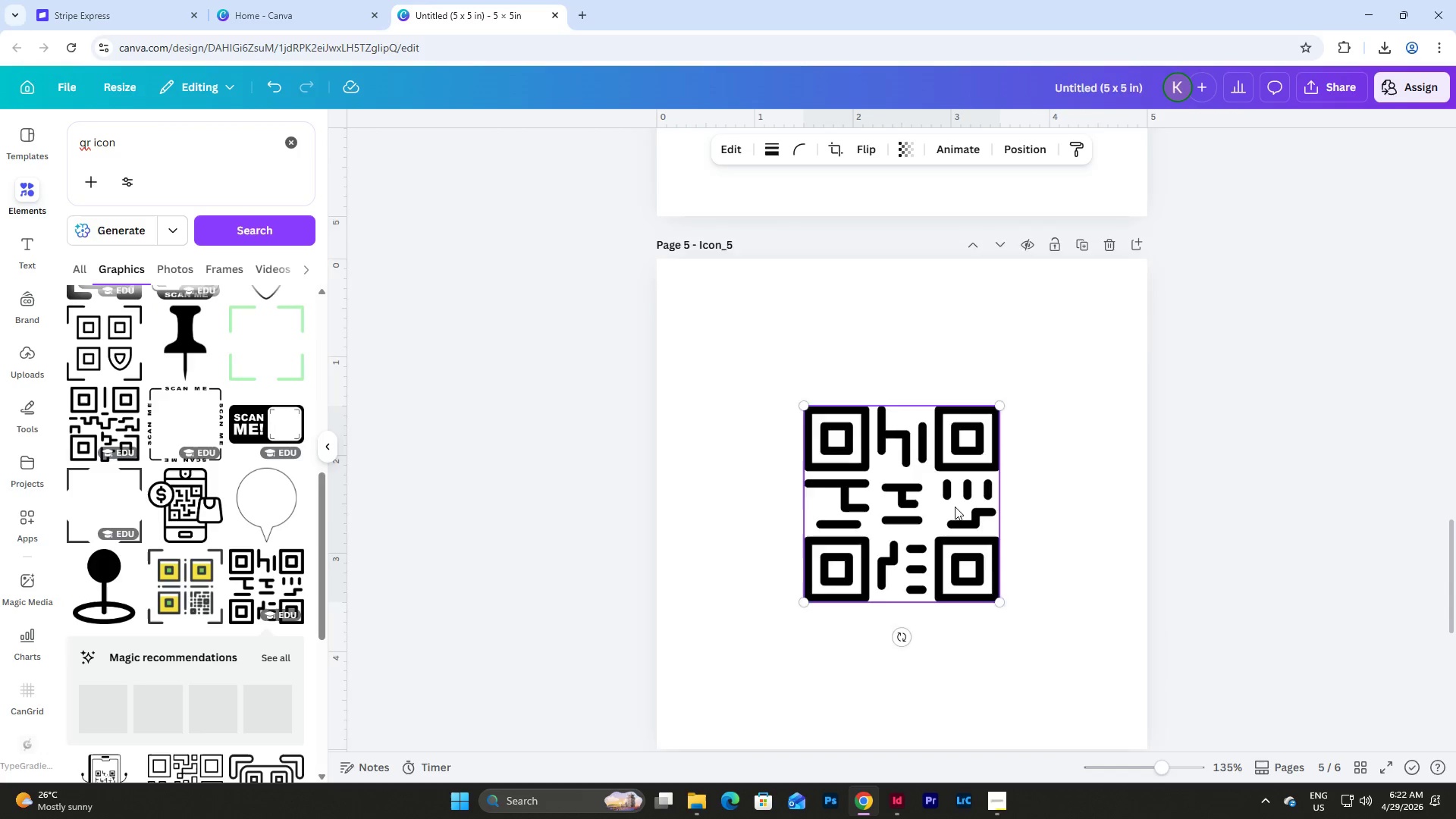 
scroll: coordinate [883, 412], scroll_direction: down, amount: 2.0
 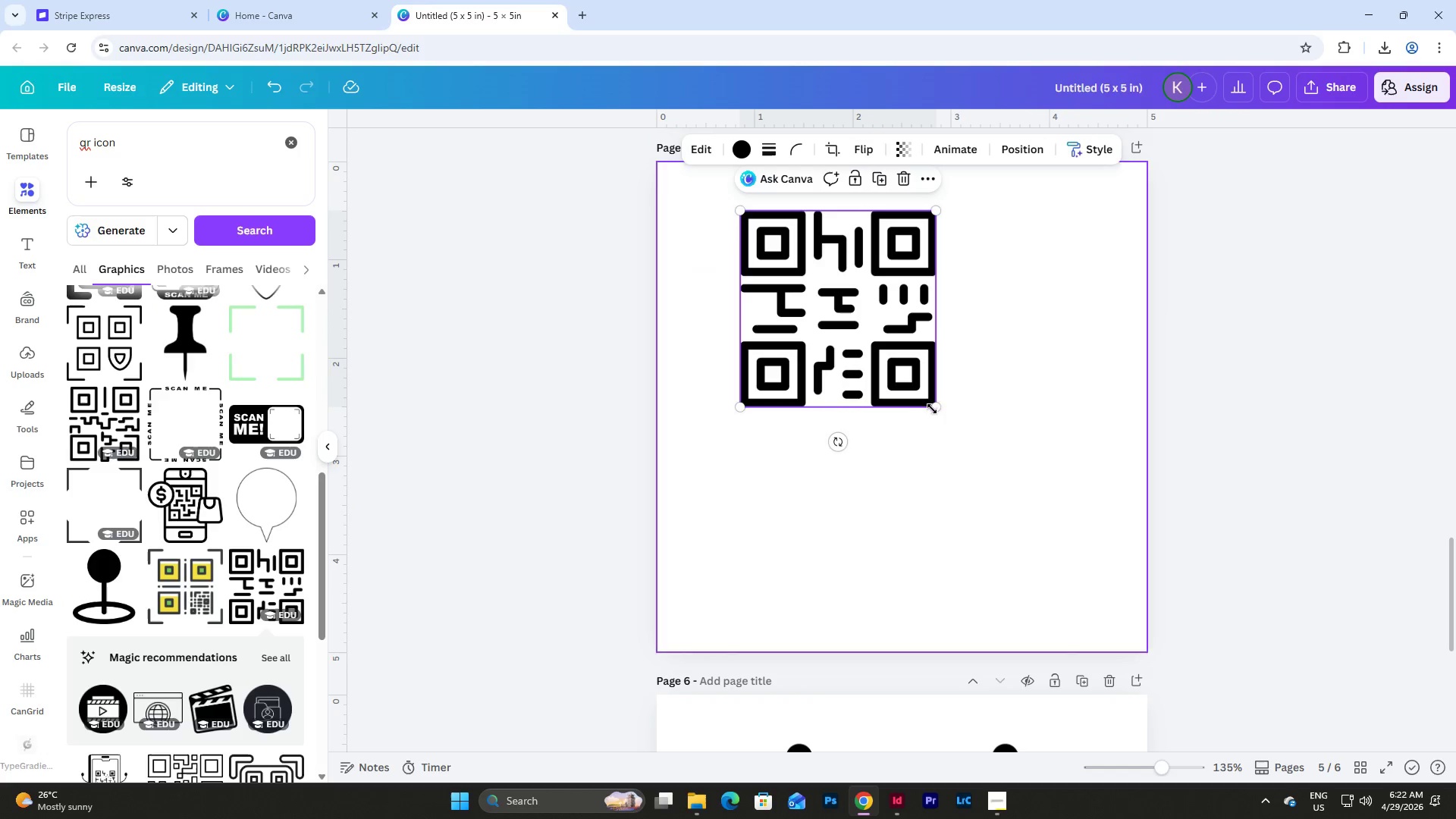 
left_click_drag(start_coordinate=[935, 409], to_coordinate=[1071, 596])
 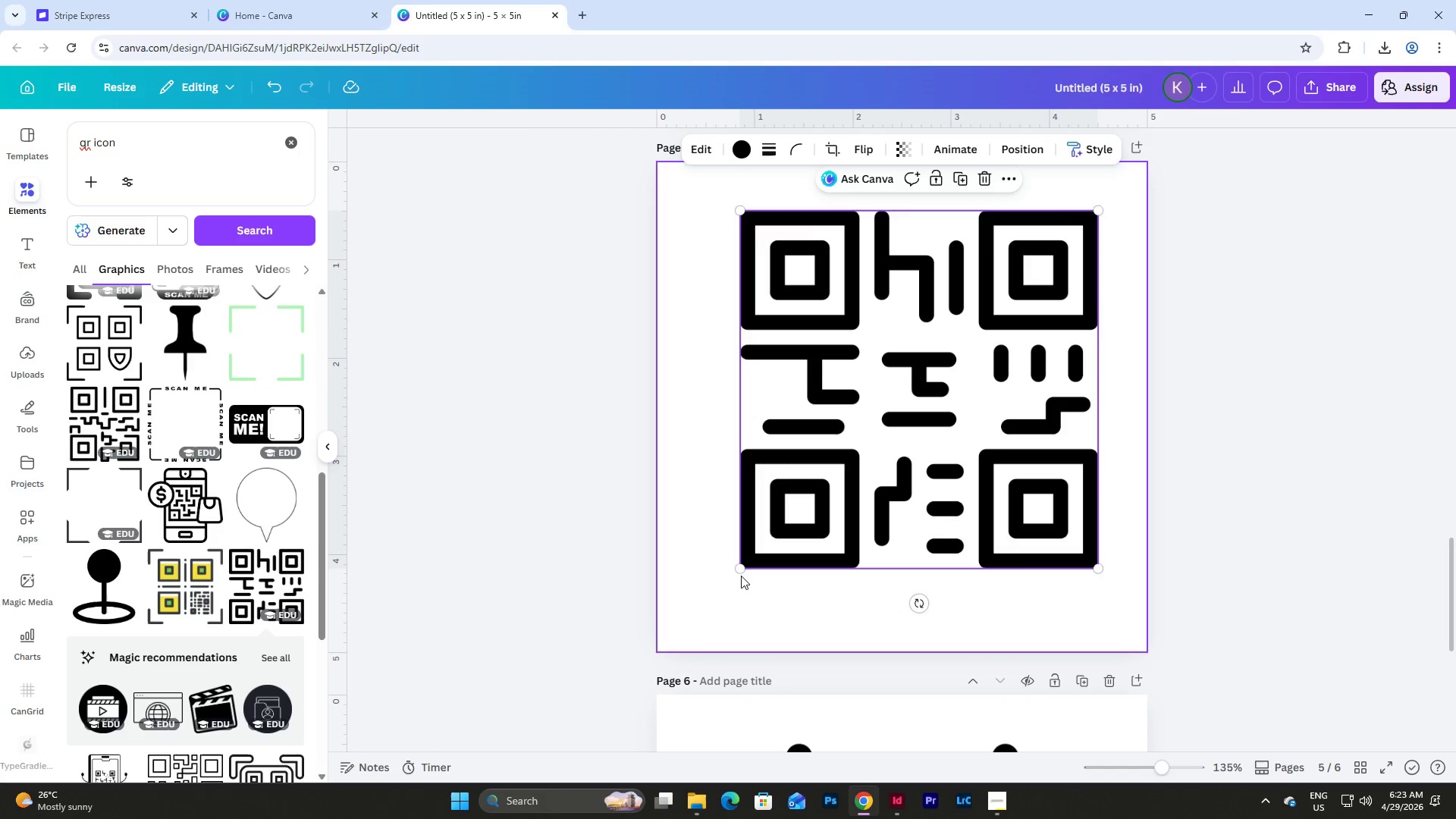 
left_click_drag(start_coordinate=[741, 571], to_coordinate=[711, 608])
 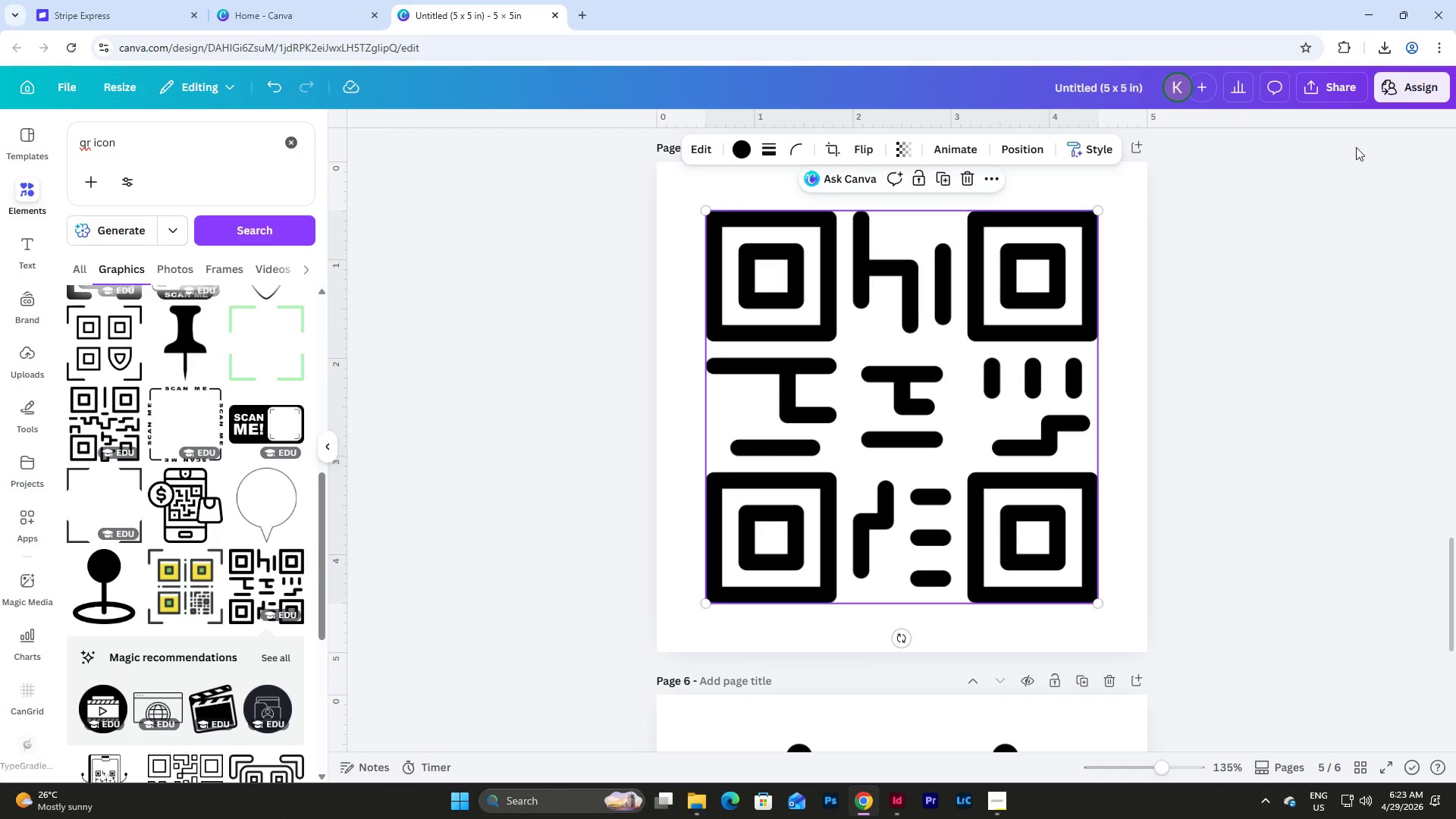 
left_click([1172, 428])
 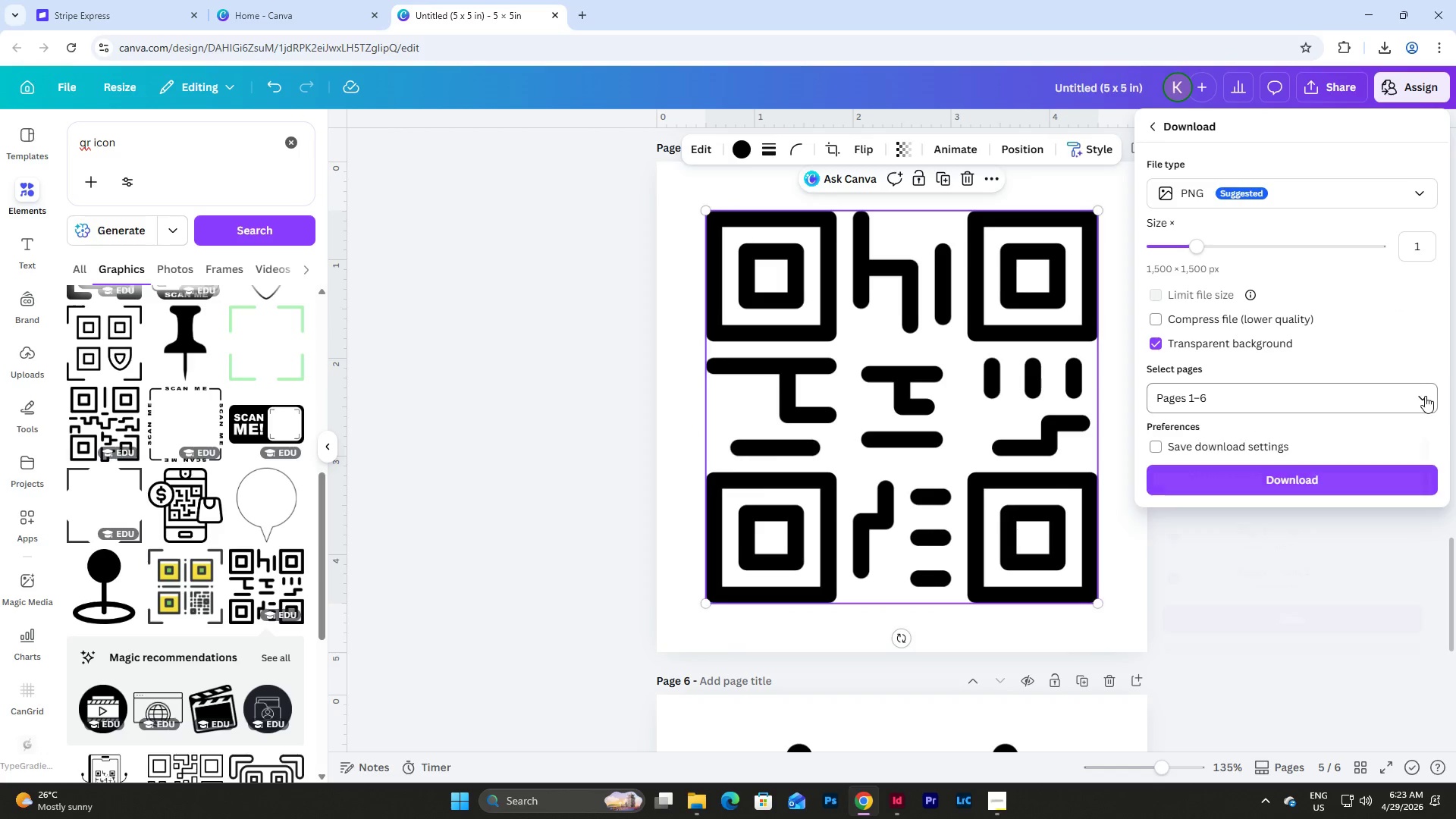 
left_click([1232, 473])
 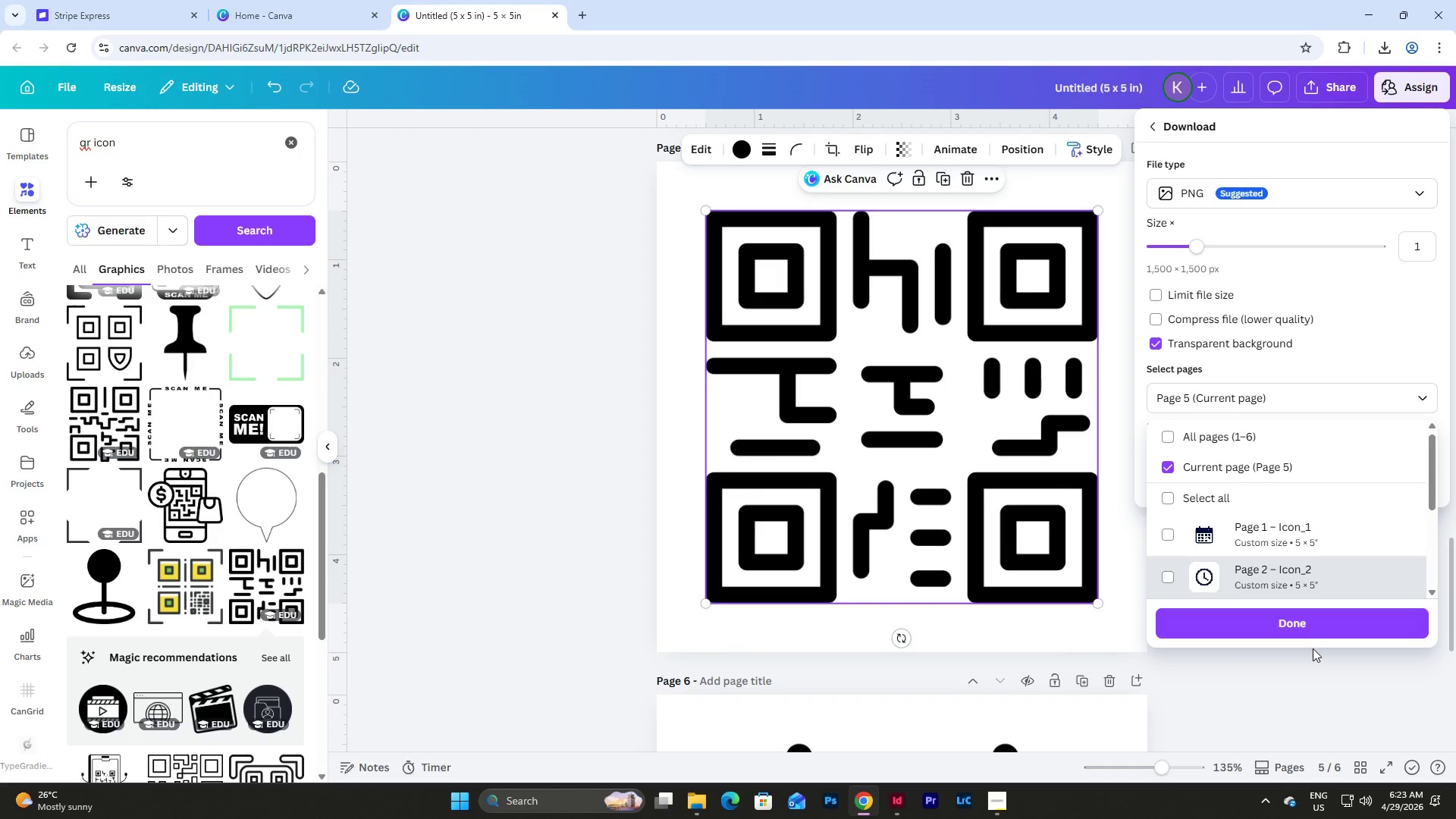 
left_click([1306, 622])
 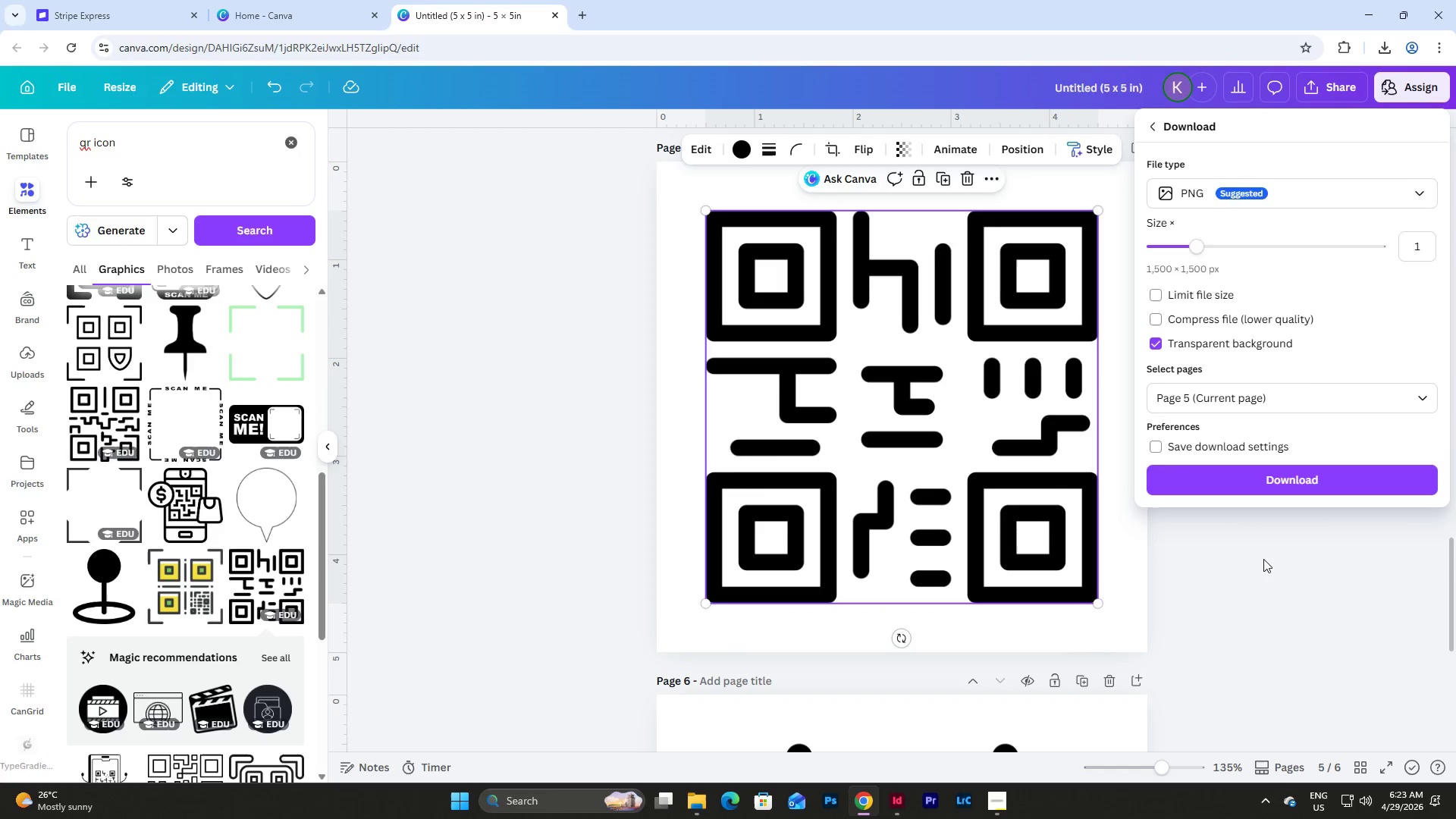 
middle_click([1275, 536])
 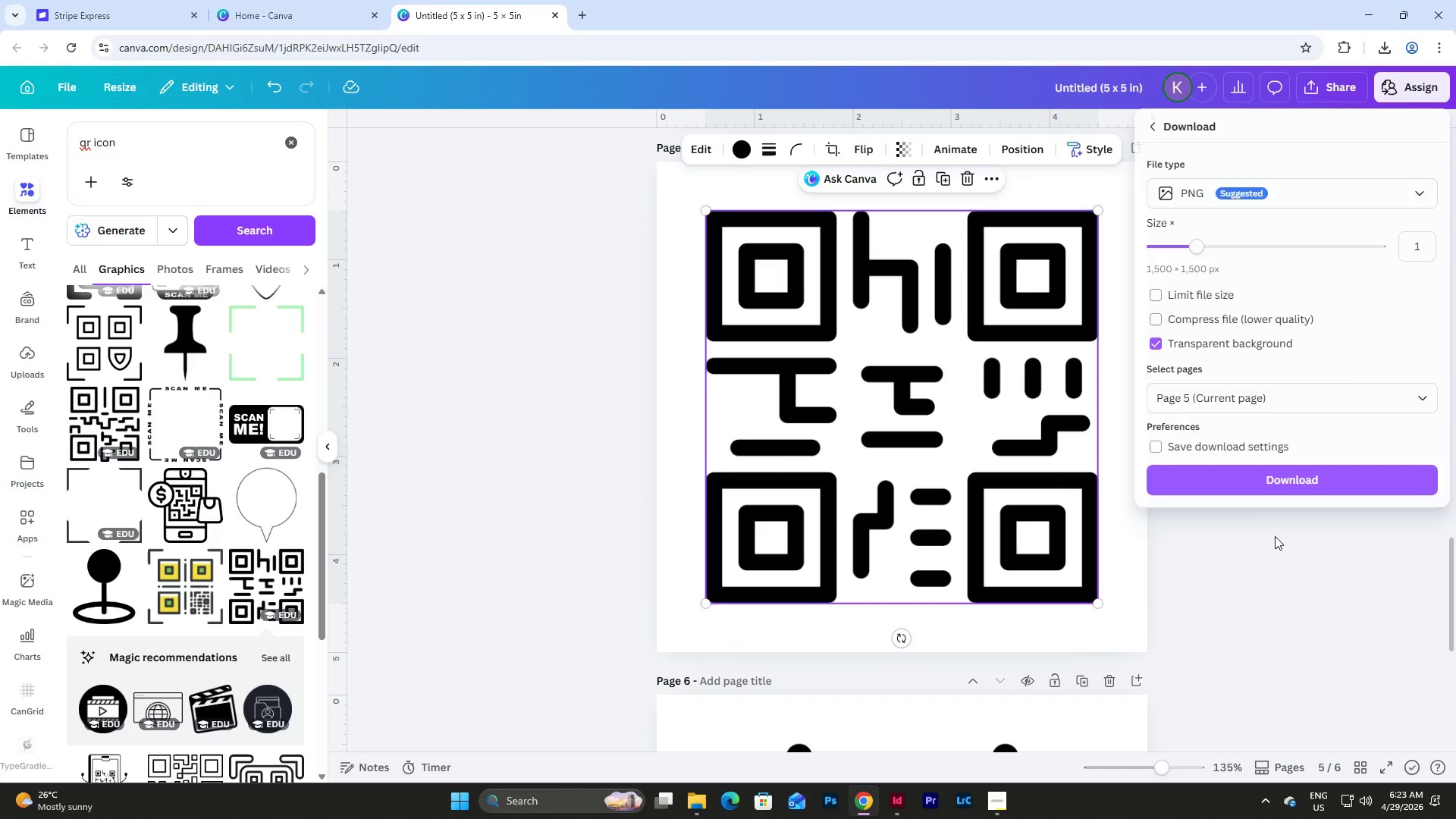 
scroll: coordinate [1275, 536], scroll_direction: up, amount: 2.0
 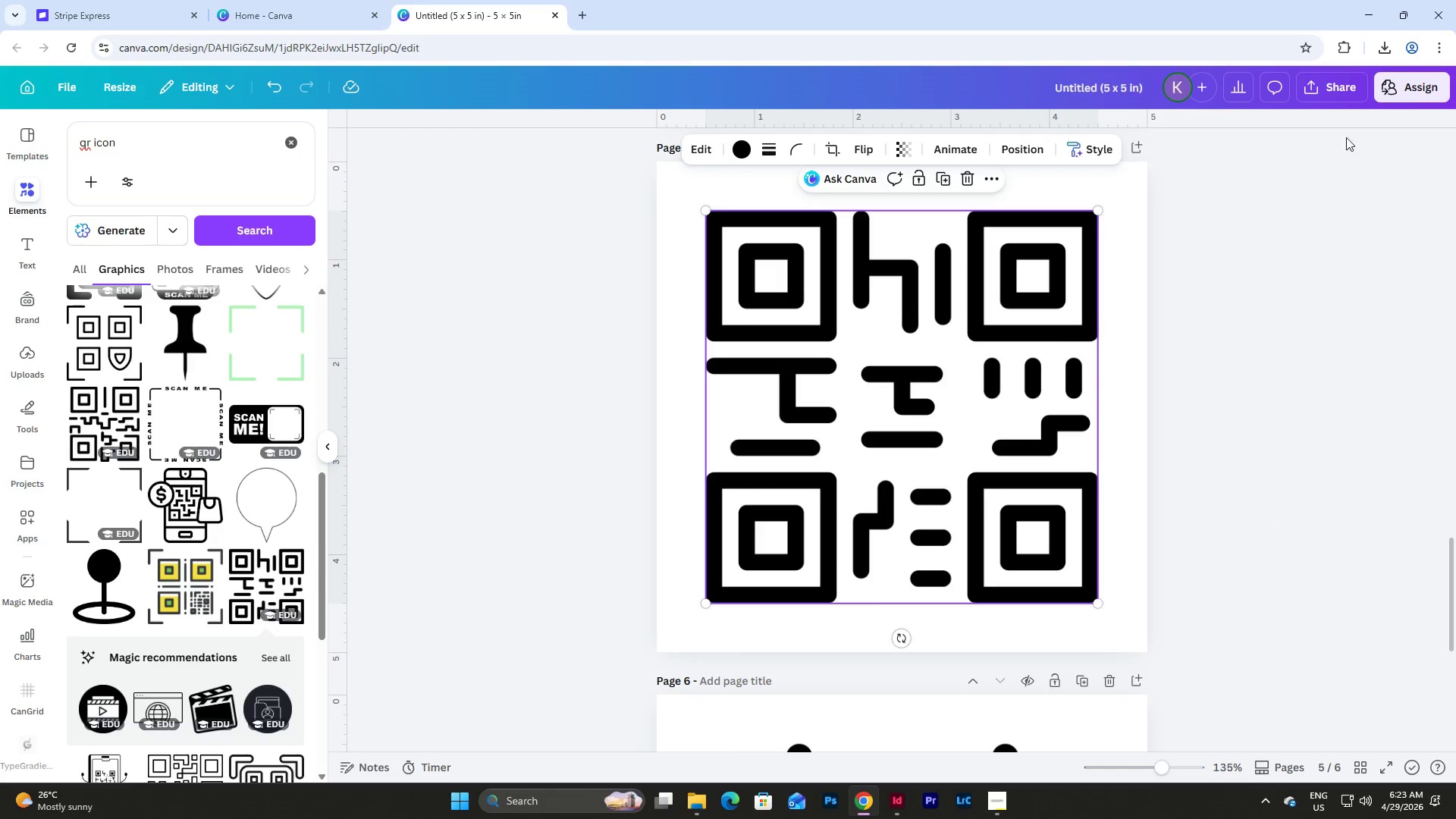 
left_click([1340, 96])
 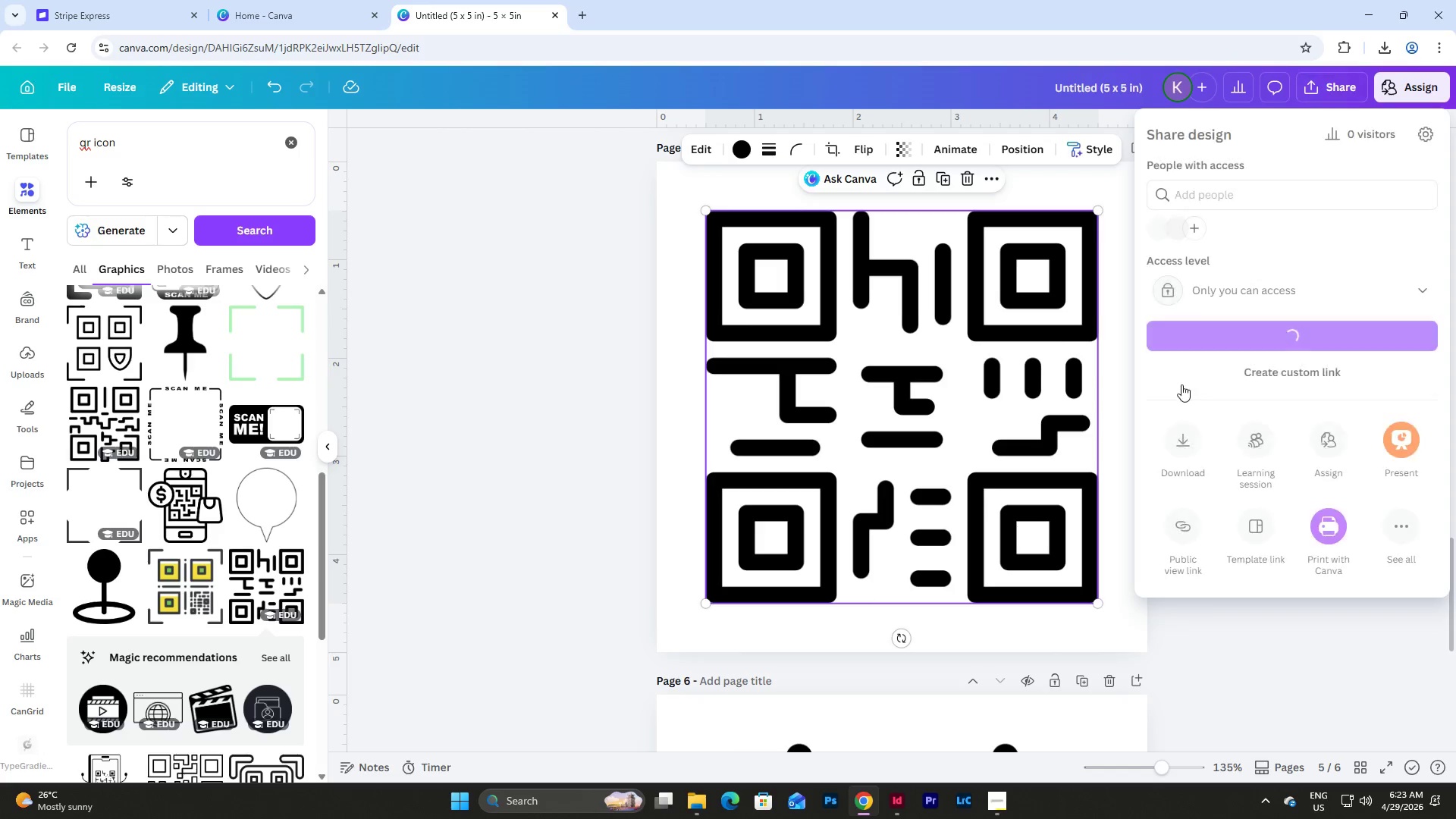 
scroll: coordinate [923, 391], scroll_direction: up, amount: 5.0
 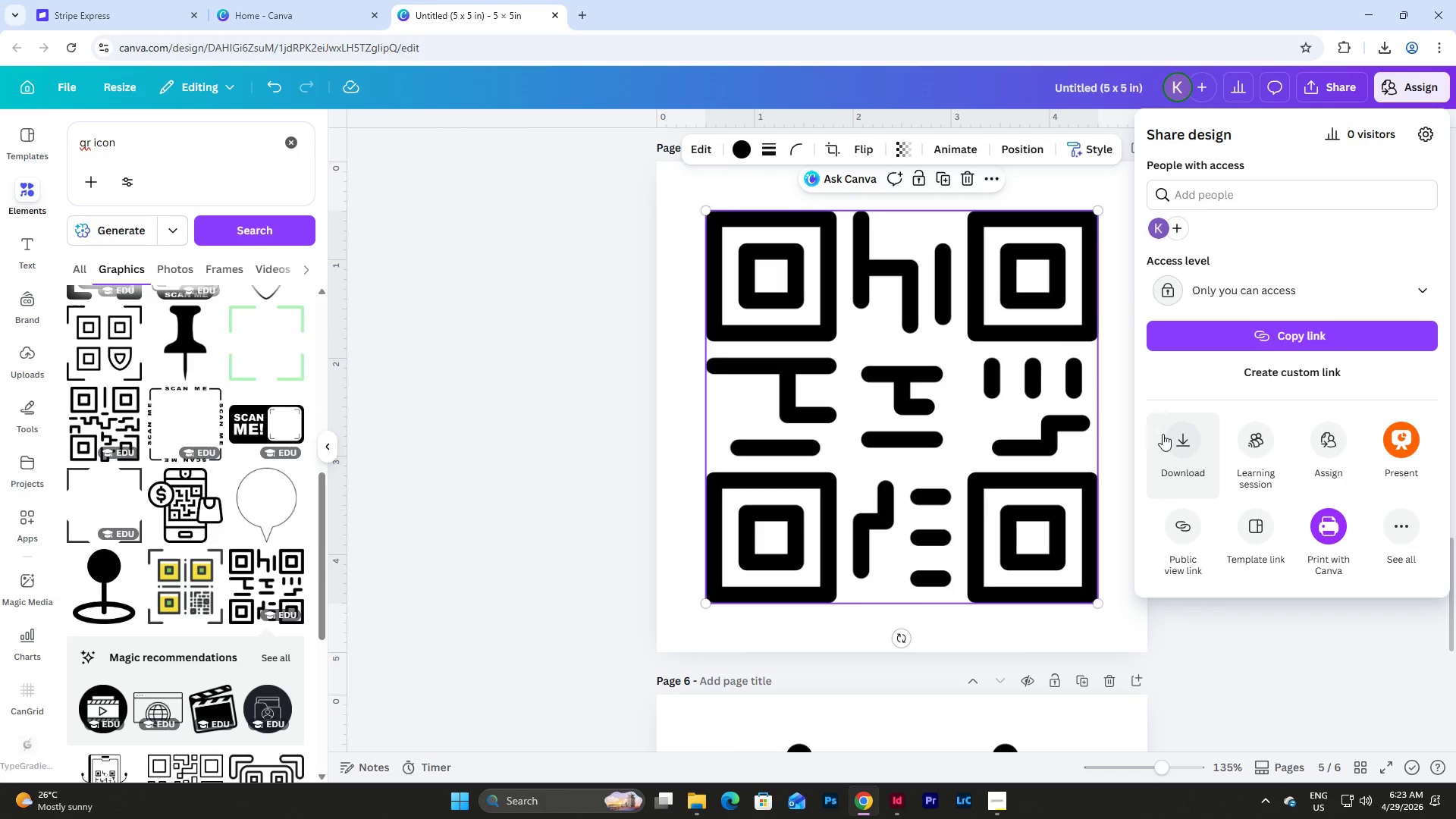 
left_click([1172, 439])
 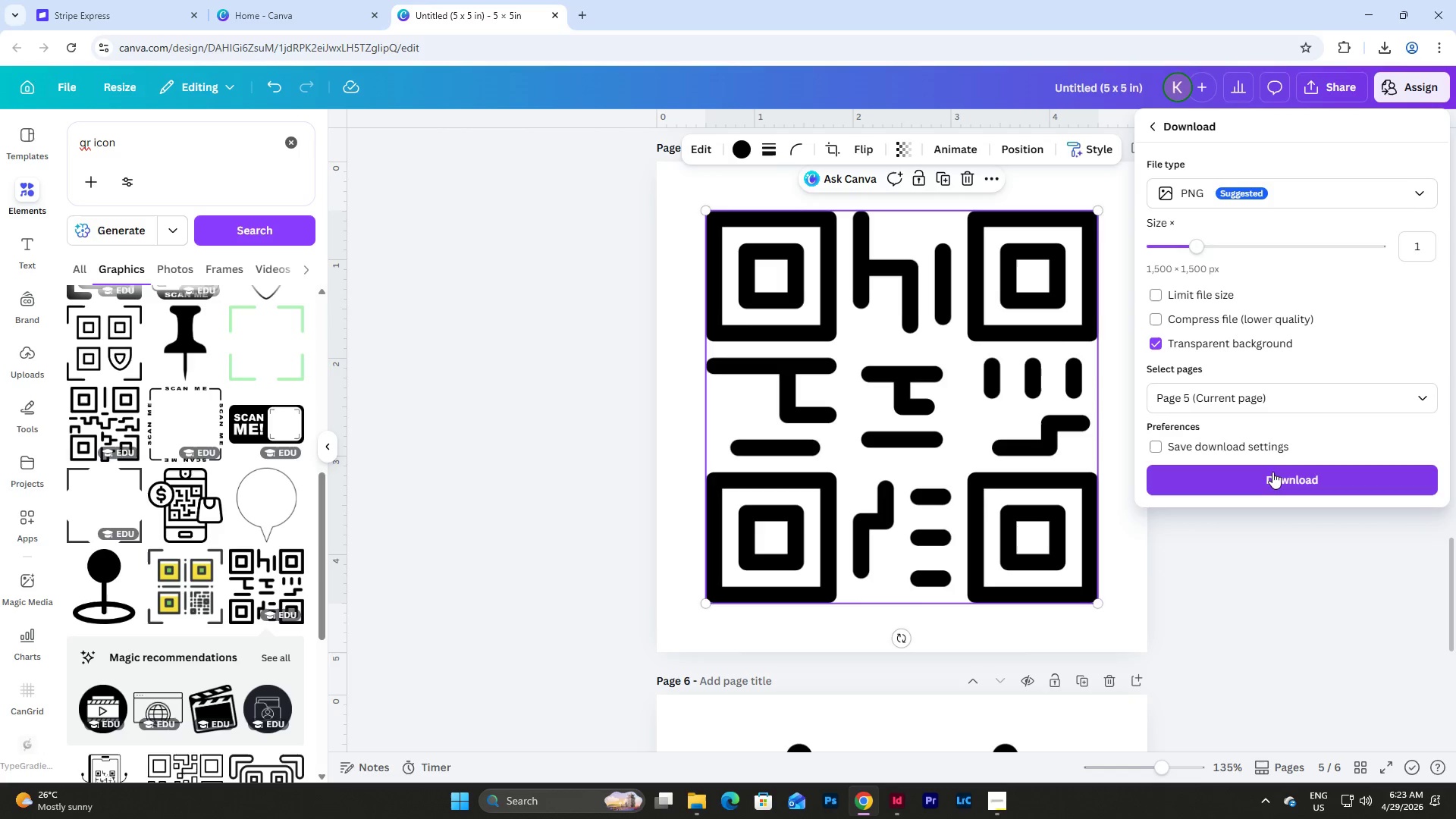 
left_click([1272, 472])
 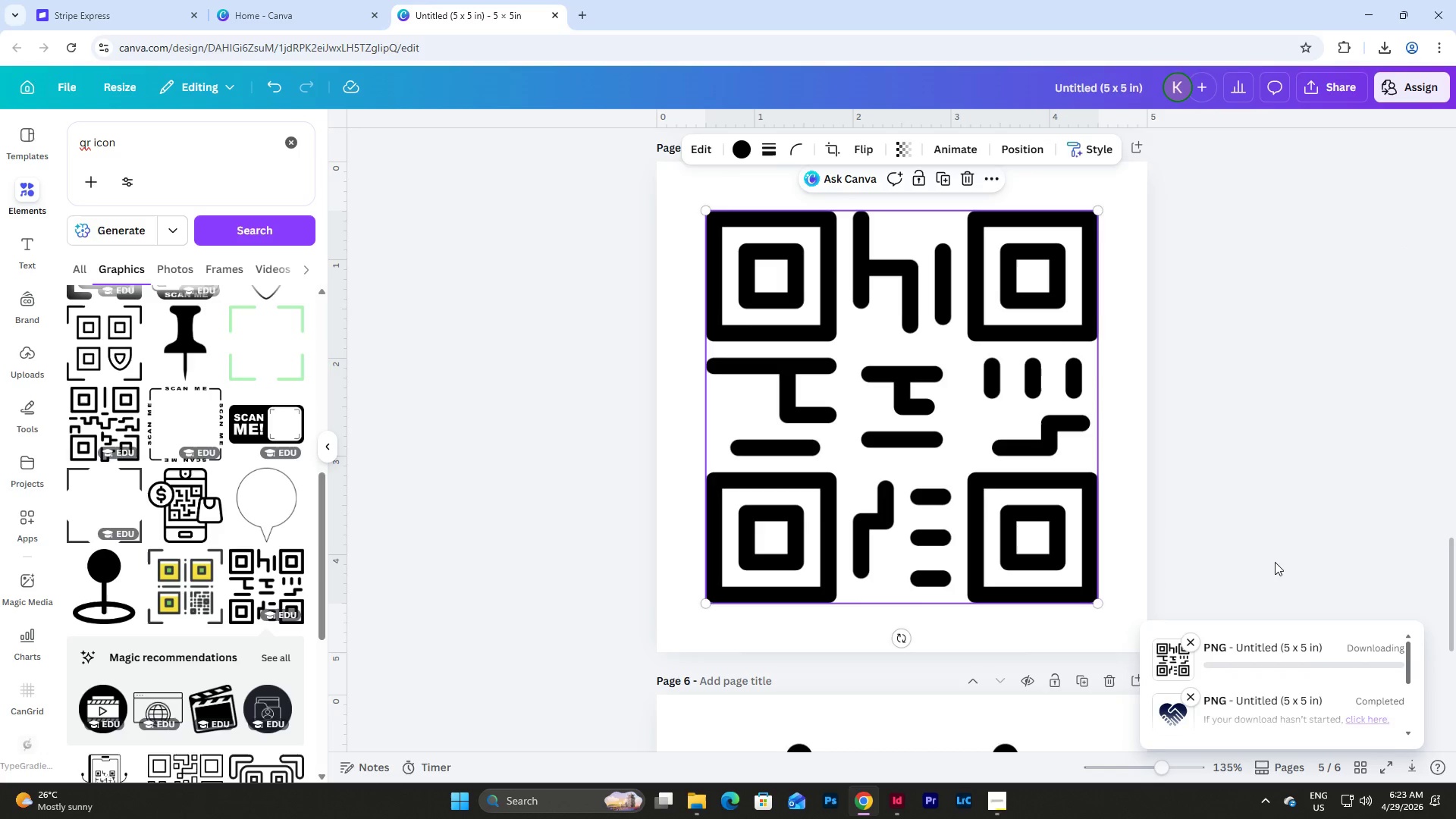 
scroll: coordinate [1269, 559], scroll_direction: up, amount: 3.0
 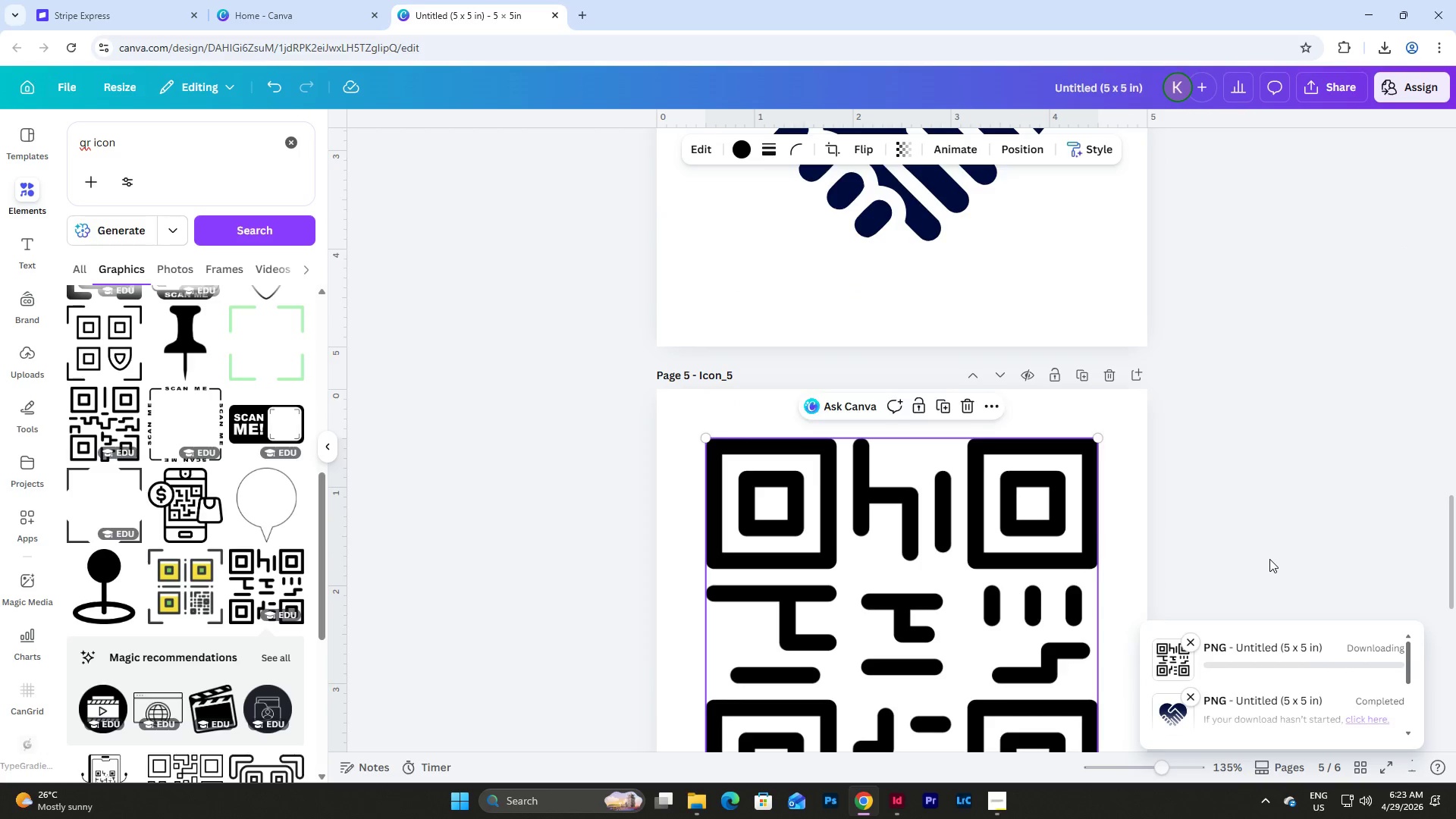 
scroll: coordinate [1269, 559], scroll_direction: down, amount: 3.0
 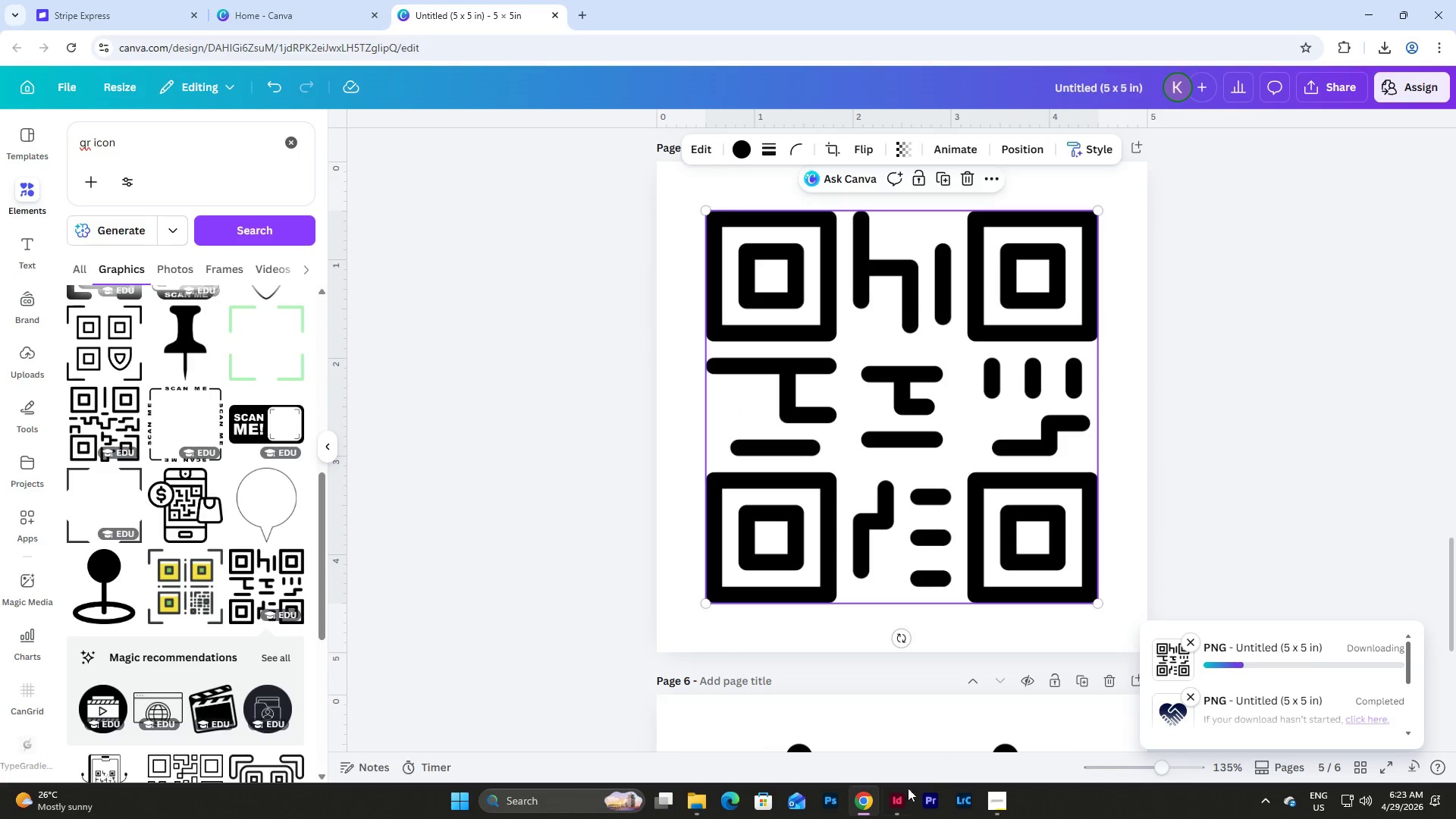 
left_click([902, 800])
 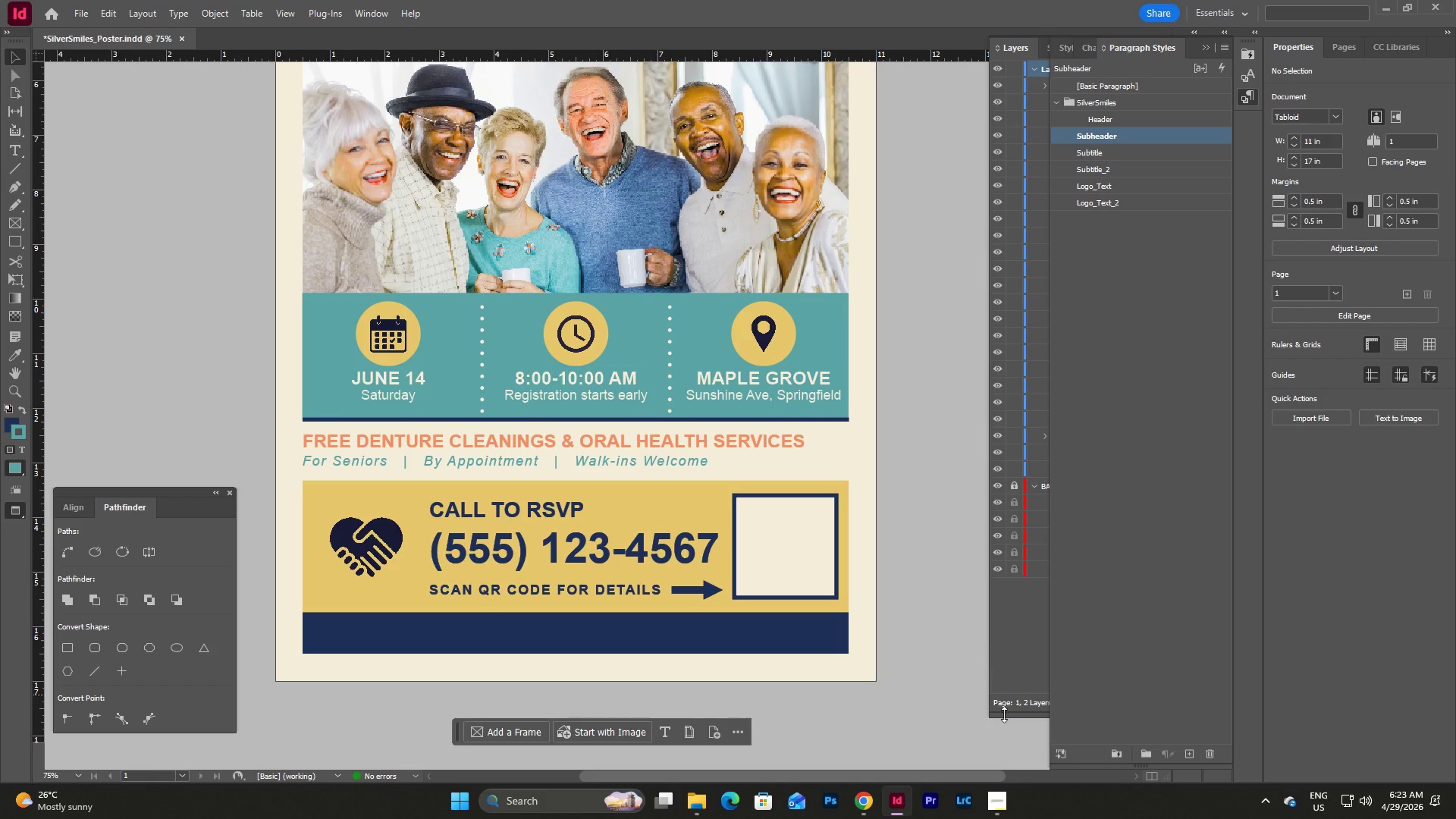 
left_click([988, 807])